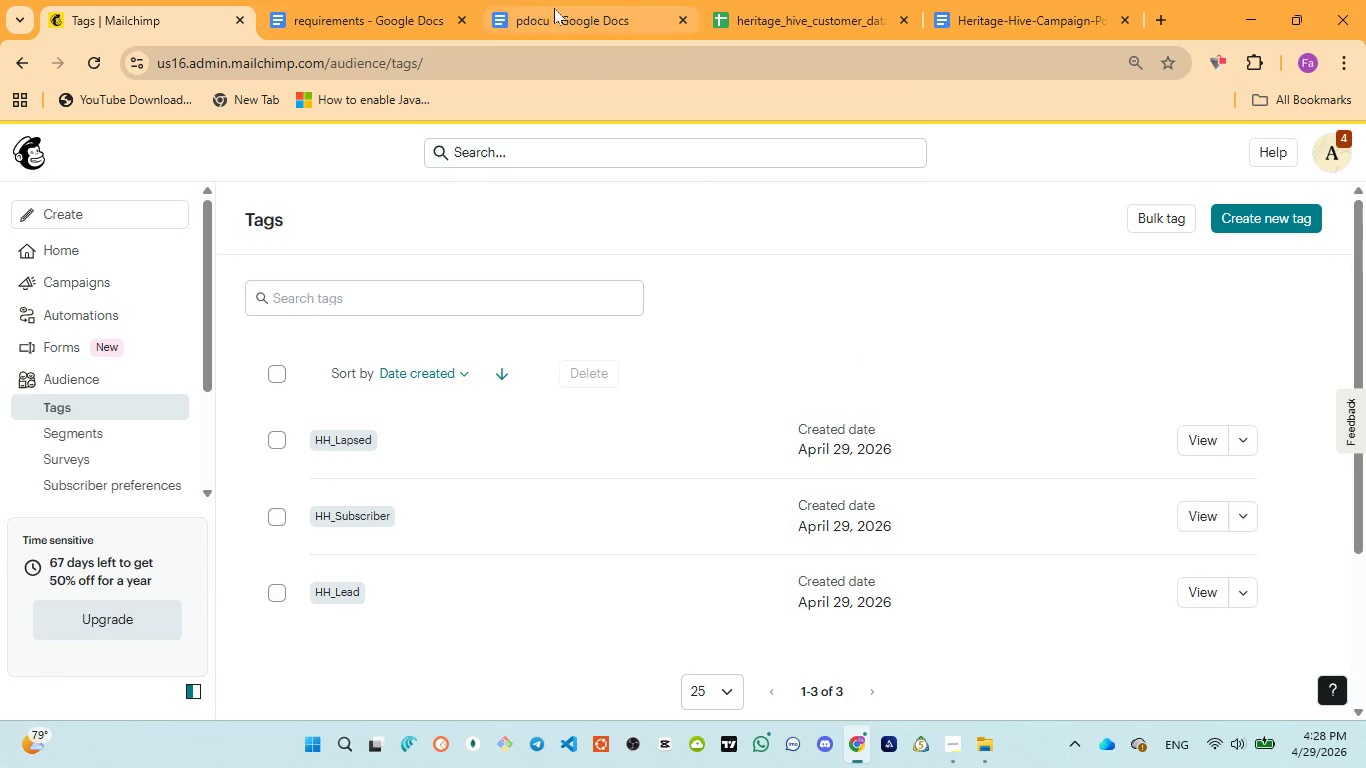 
left_click([553, 2])
 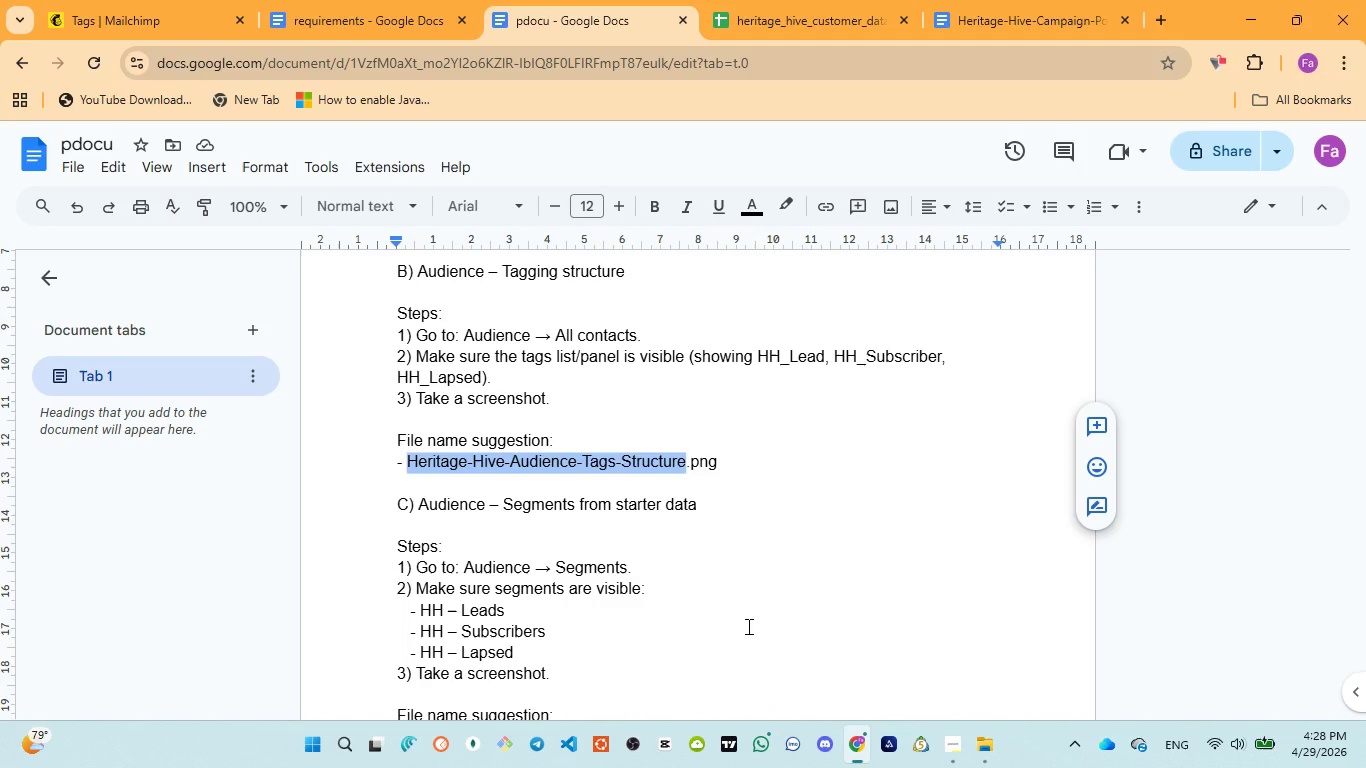 
key(Control+C)
 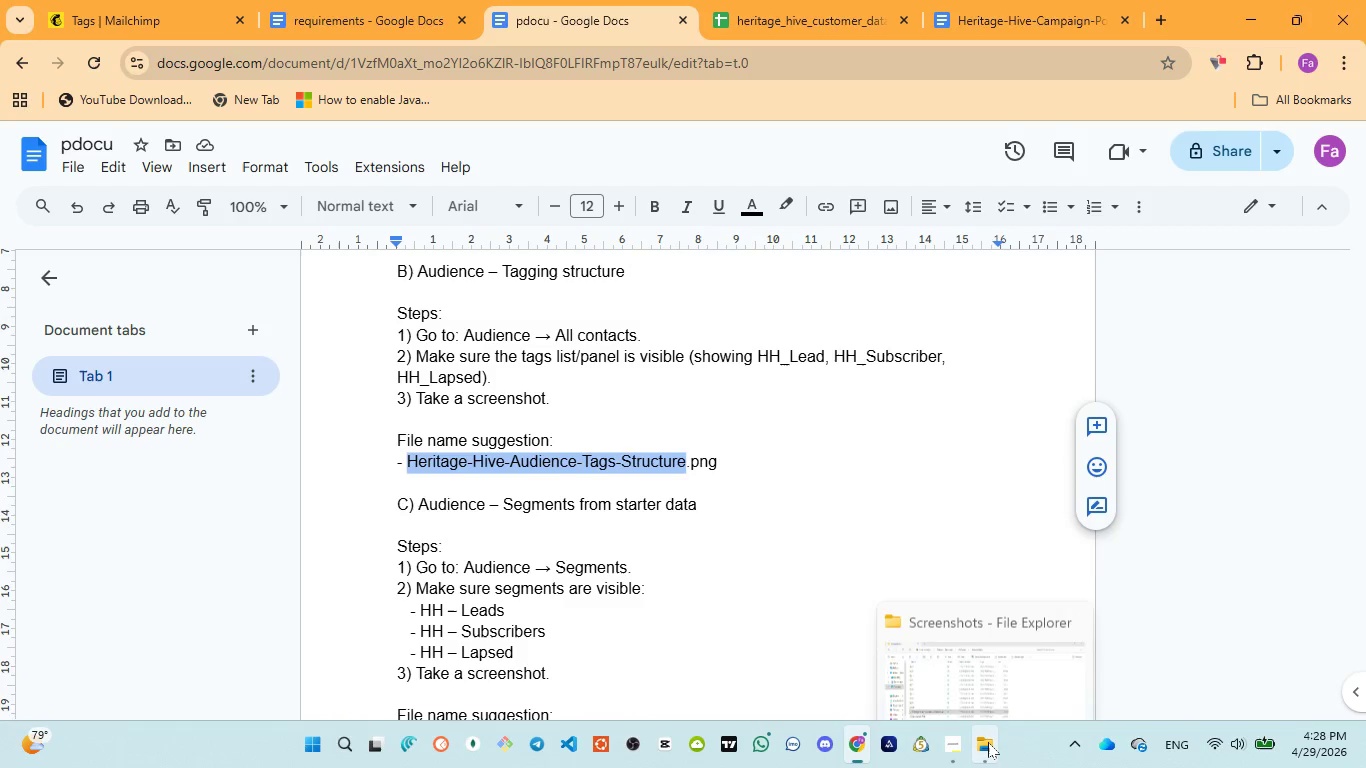 
left_click([982, 645])
 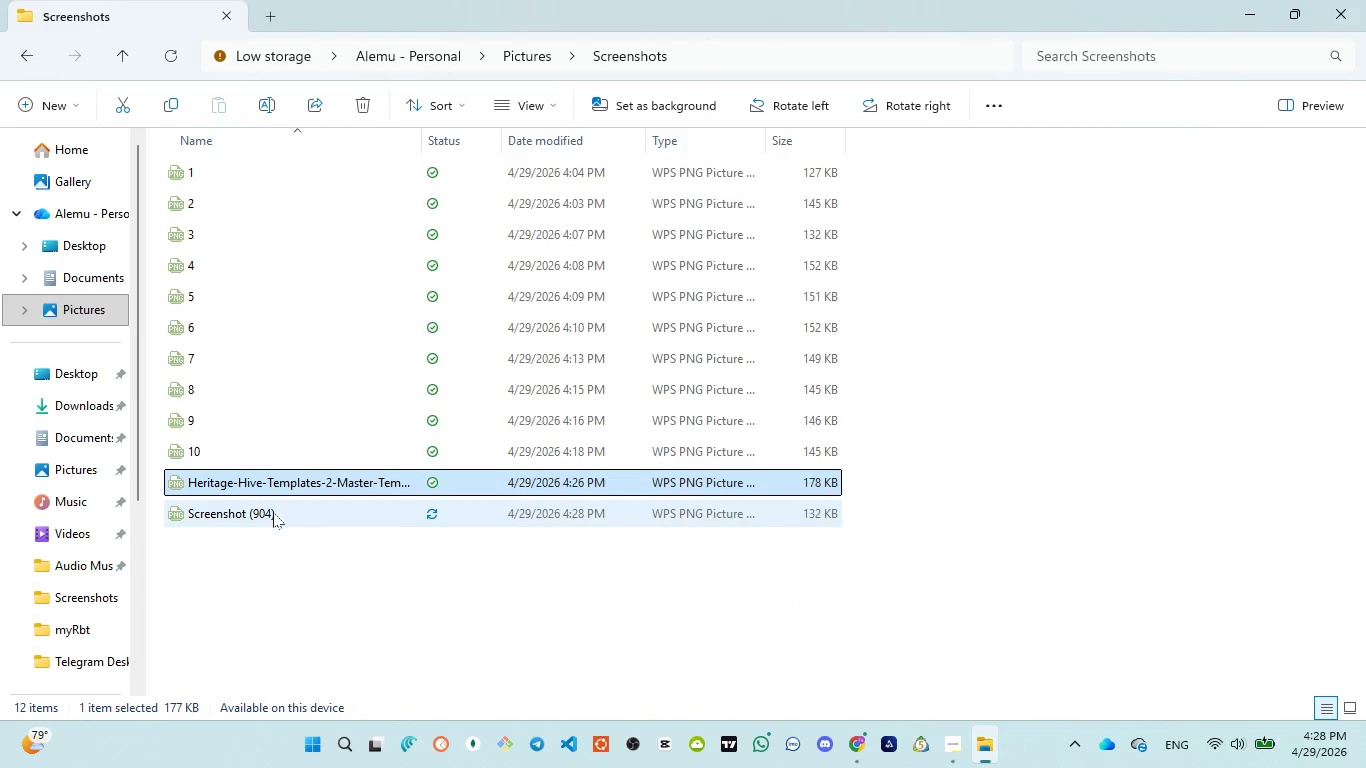 
left_click([273, 512])
 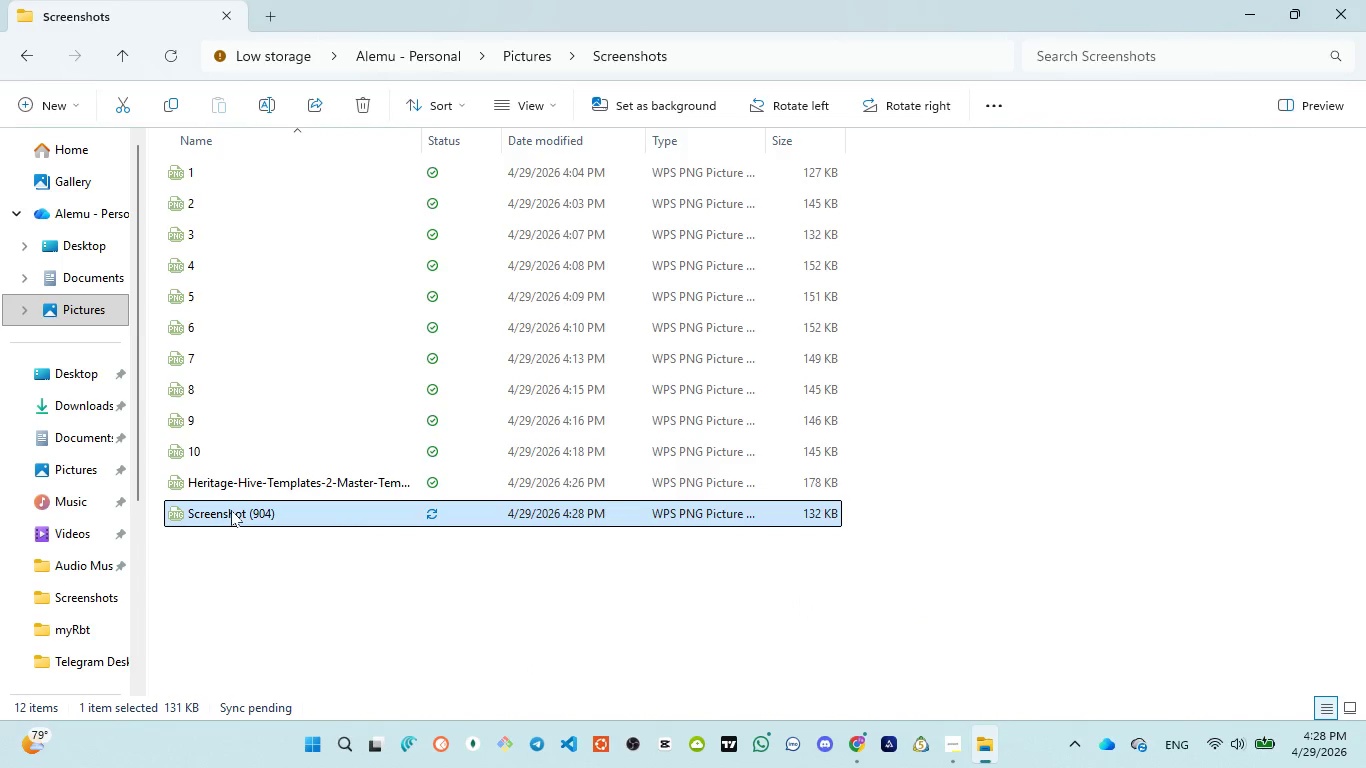 
left_click([231, 510])
 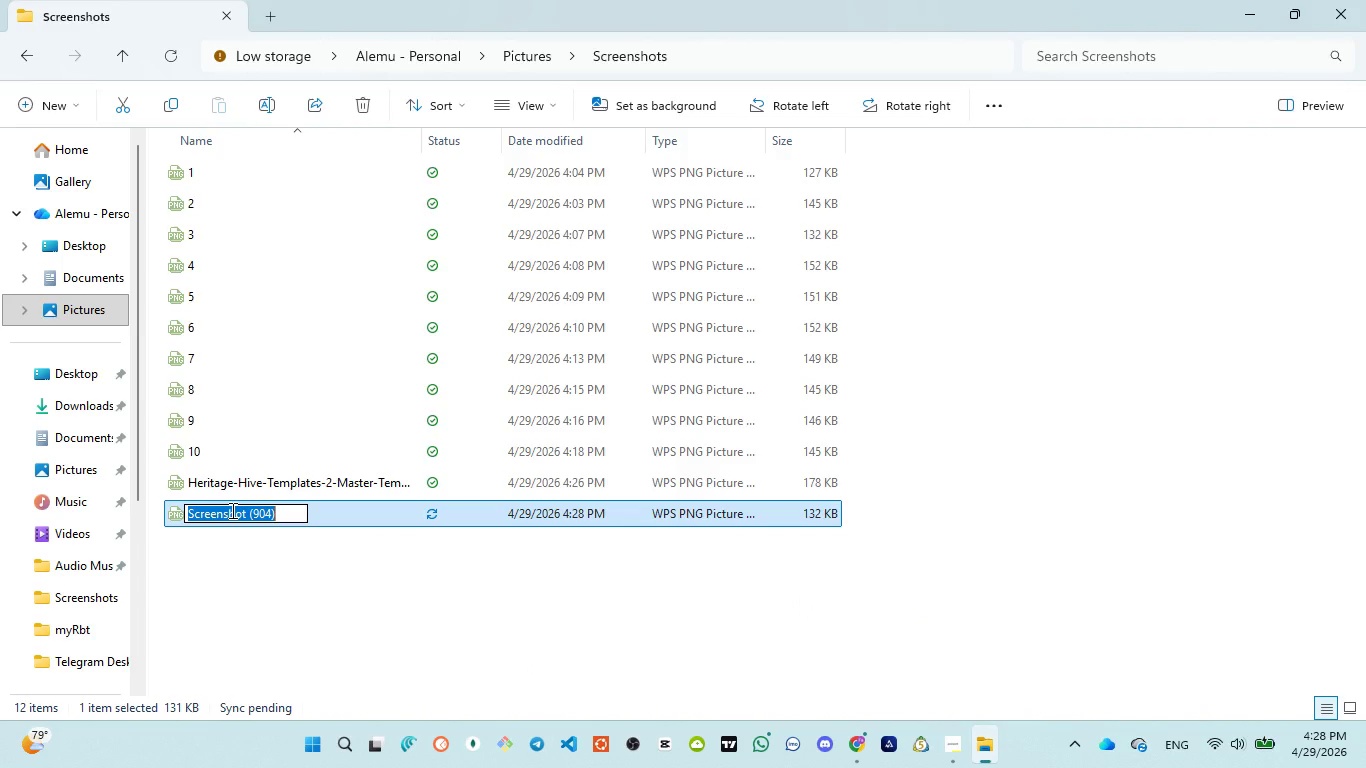 
key(Control+V)
 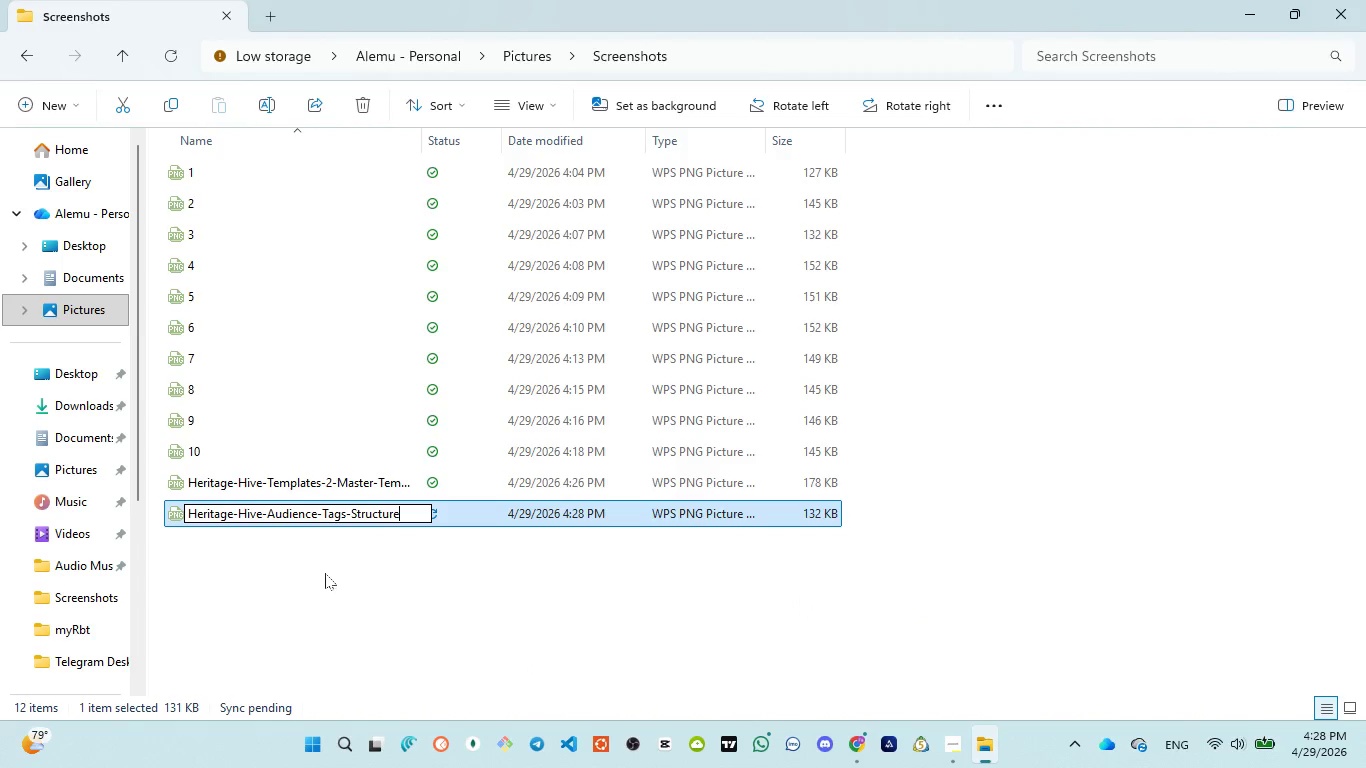 
left_click([326, 574])
 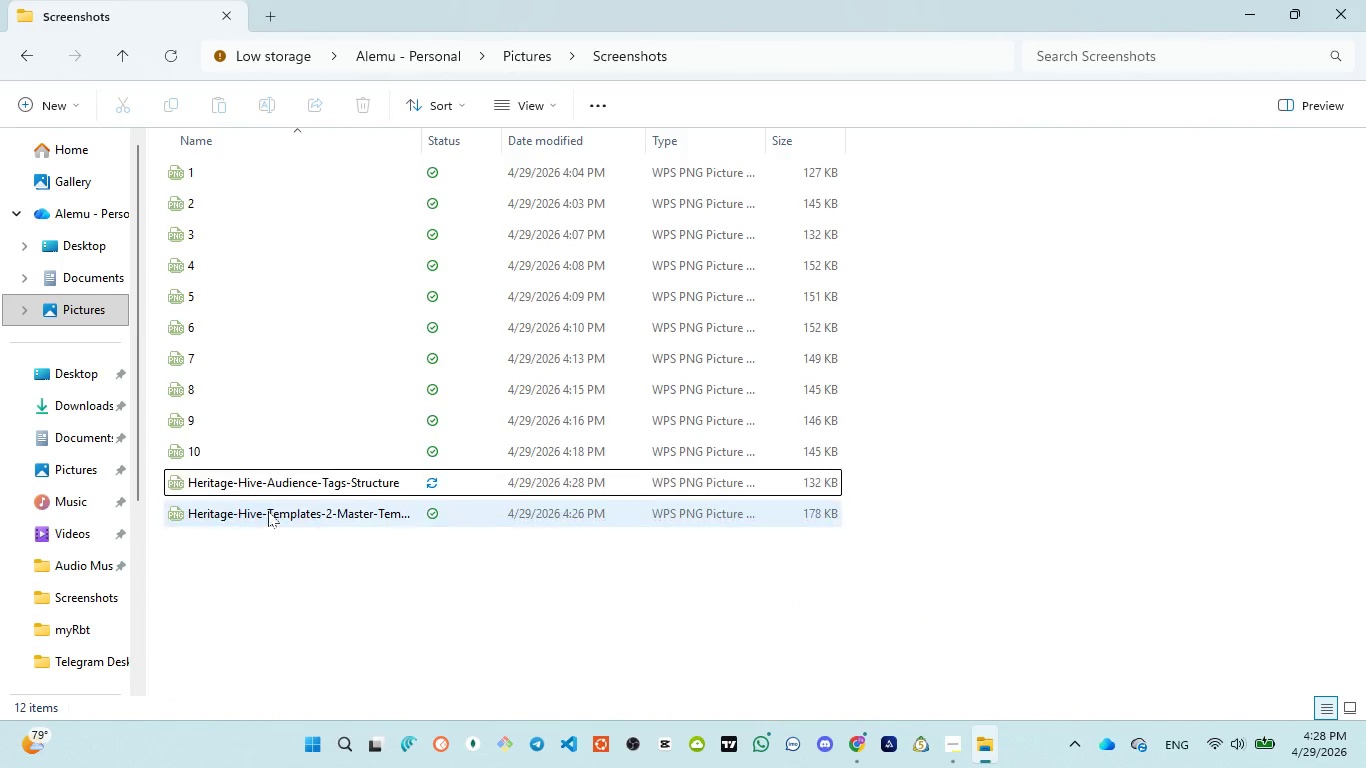 
double_click([268, 512])
 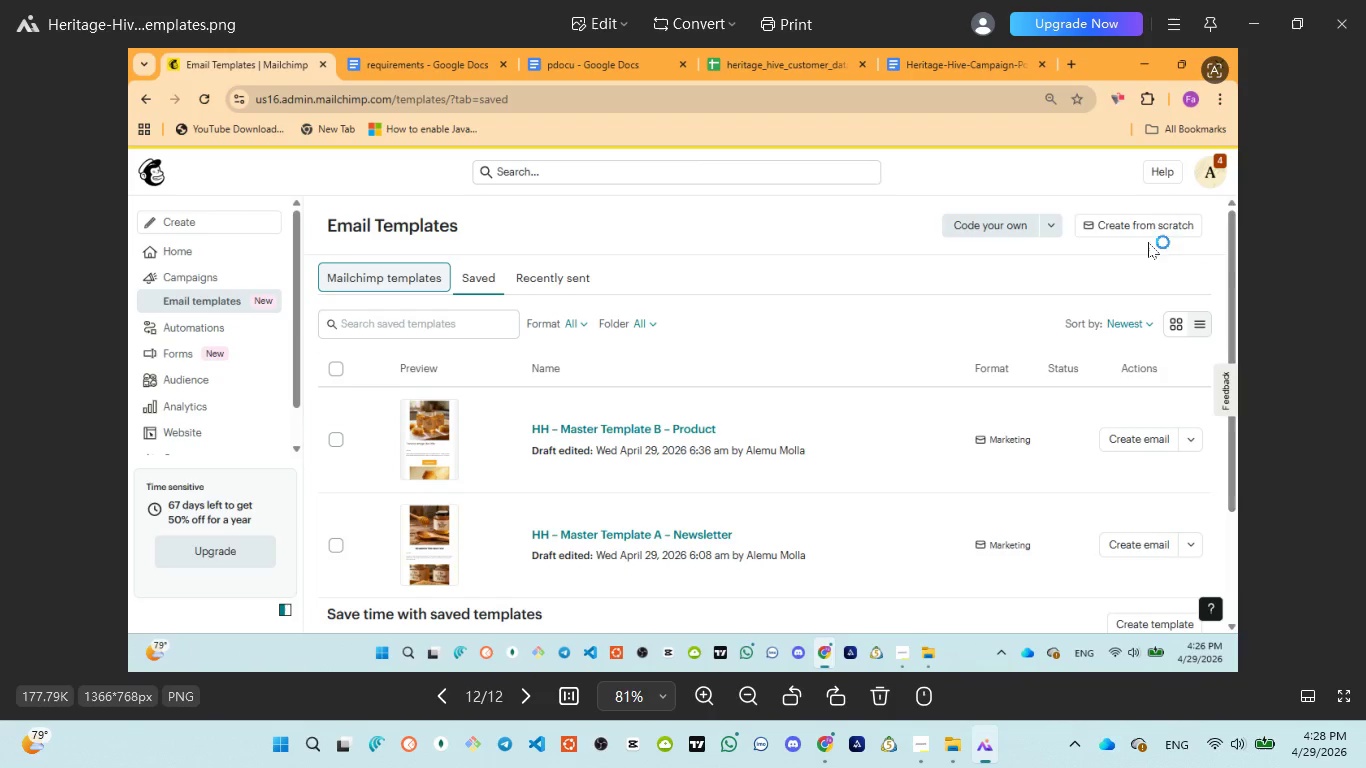 
left_click([1351, 19])
 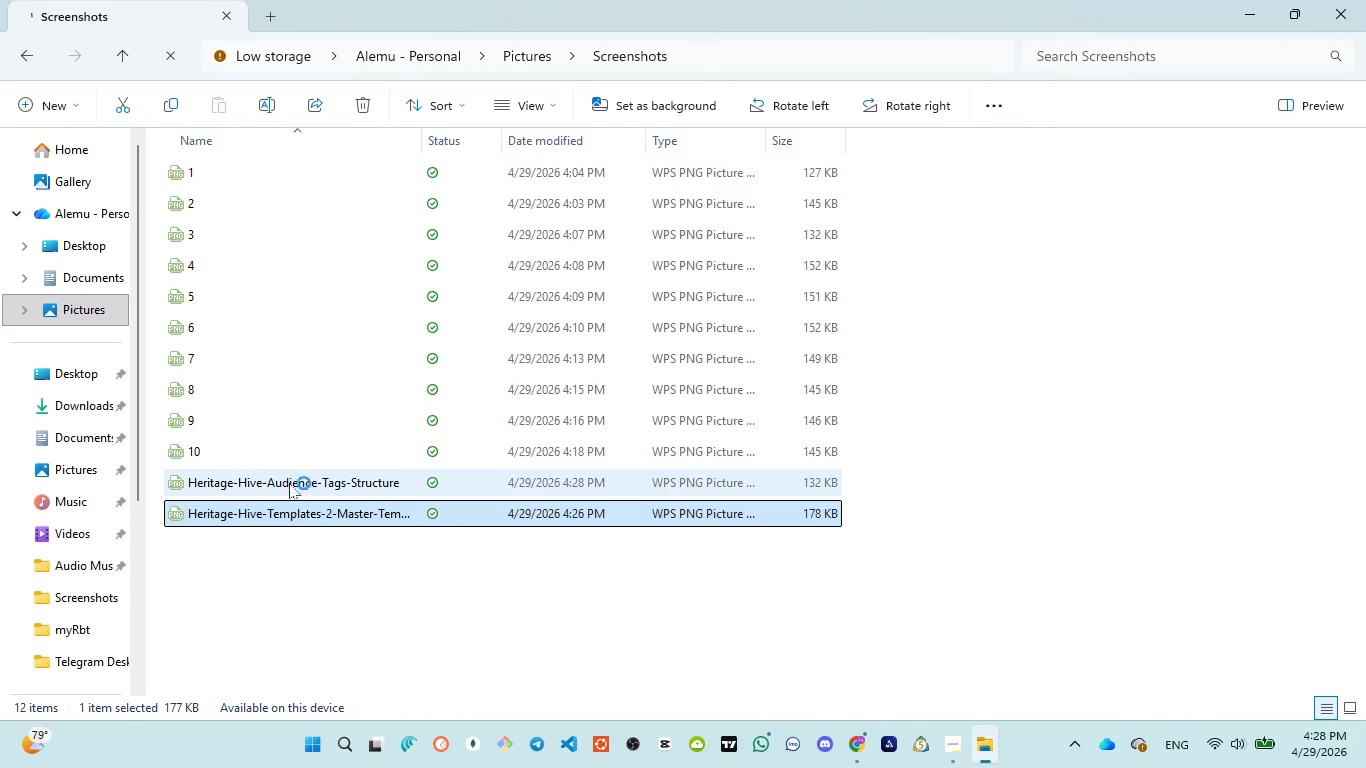 
double_click([289, 483])
 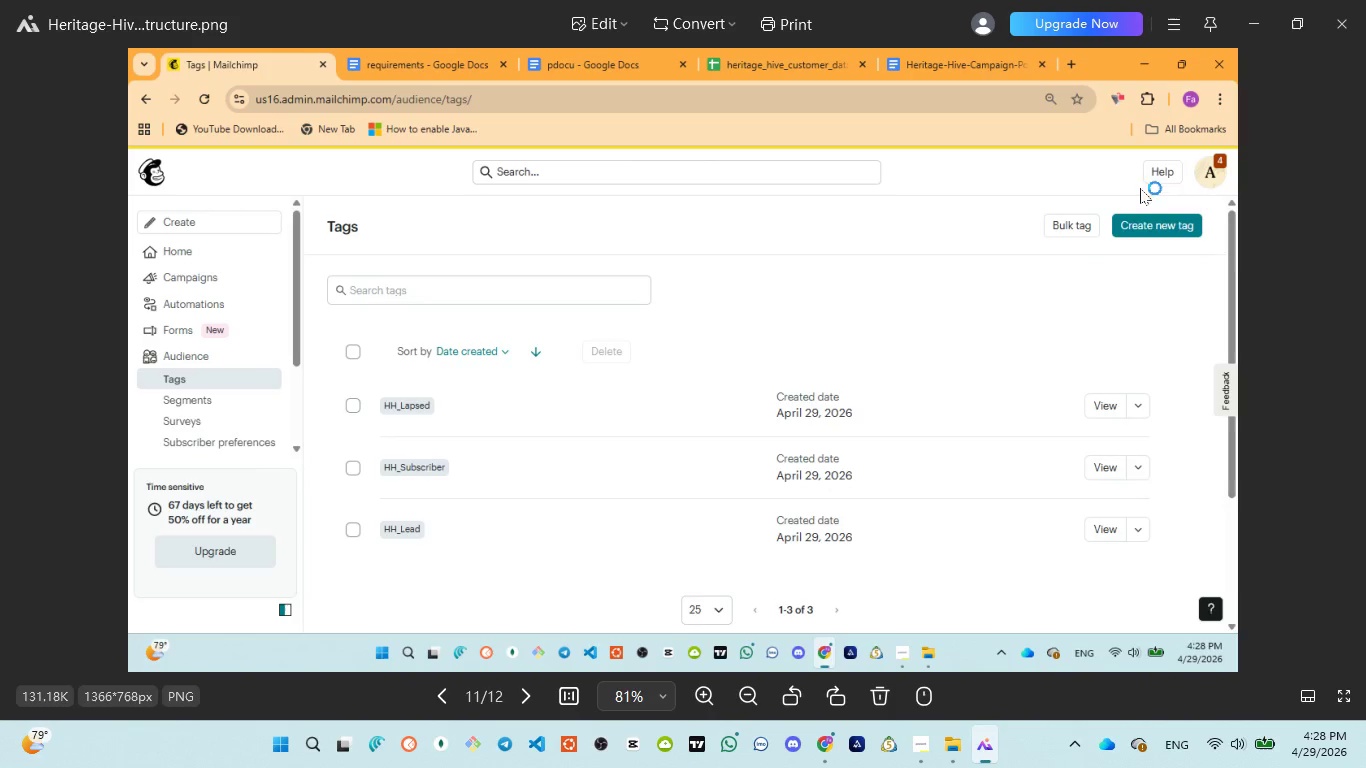 
left_click([1331, 22])
 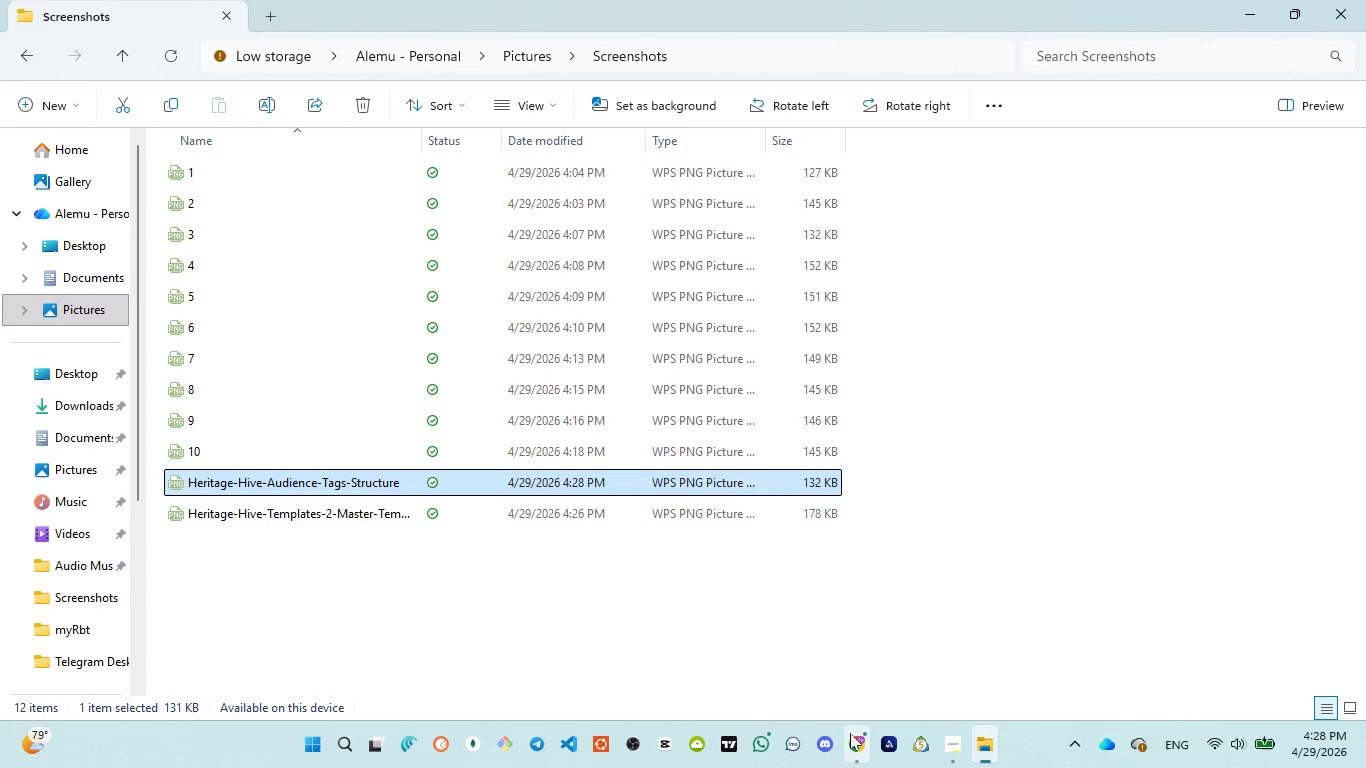 
left_click([850, 665])
 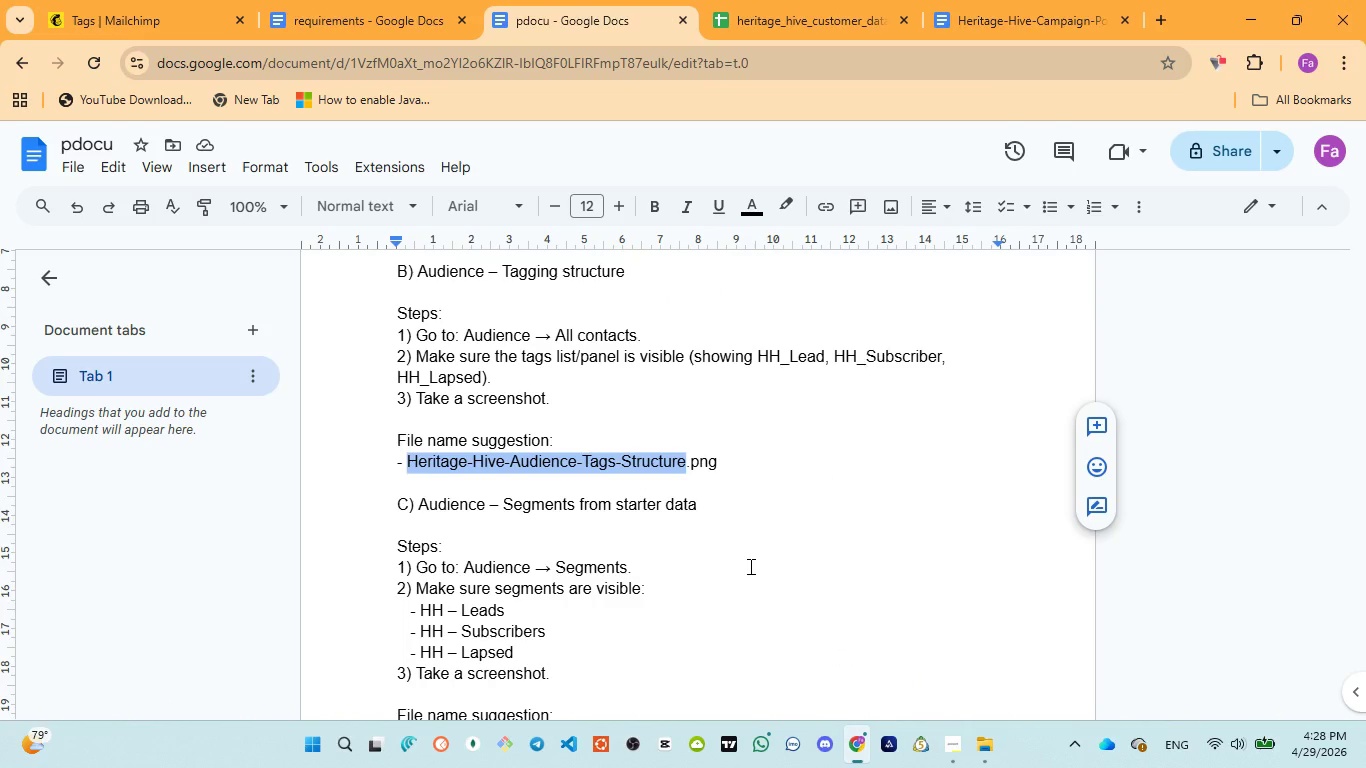 
wait(9.48)
 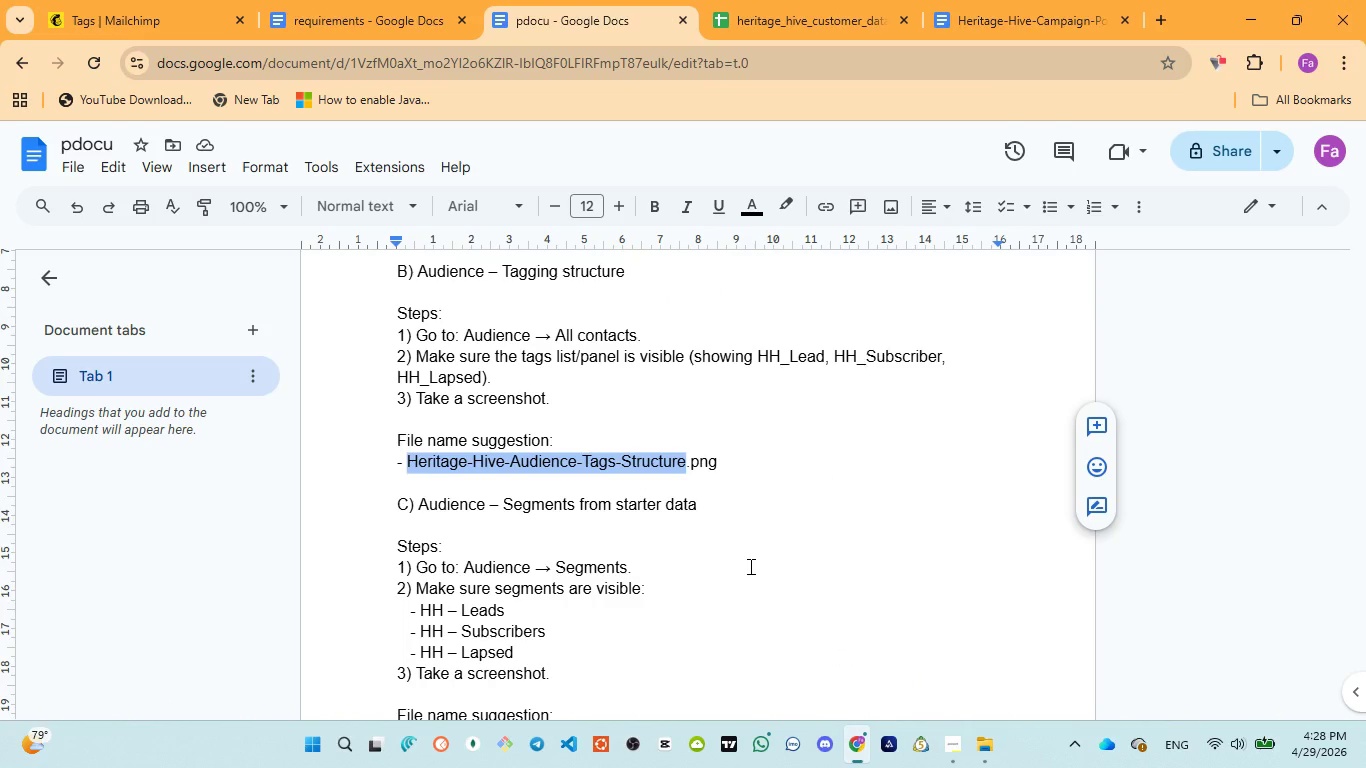 
scroll: coordinate [719, 557], scroll_direction: down, amount: 1.0
 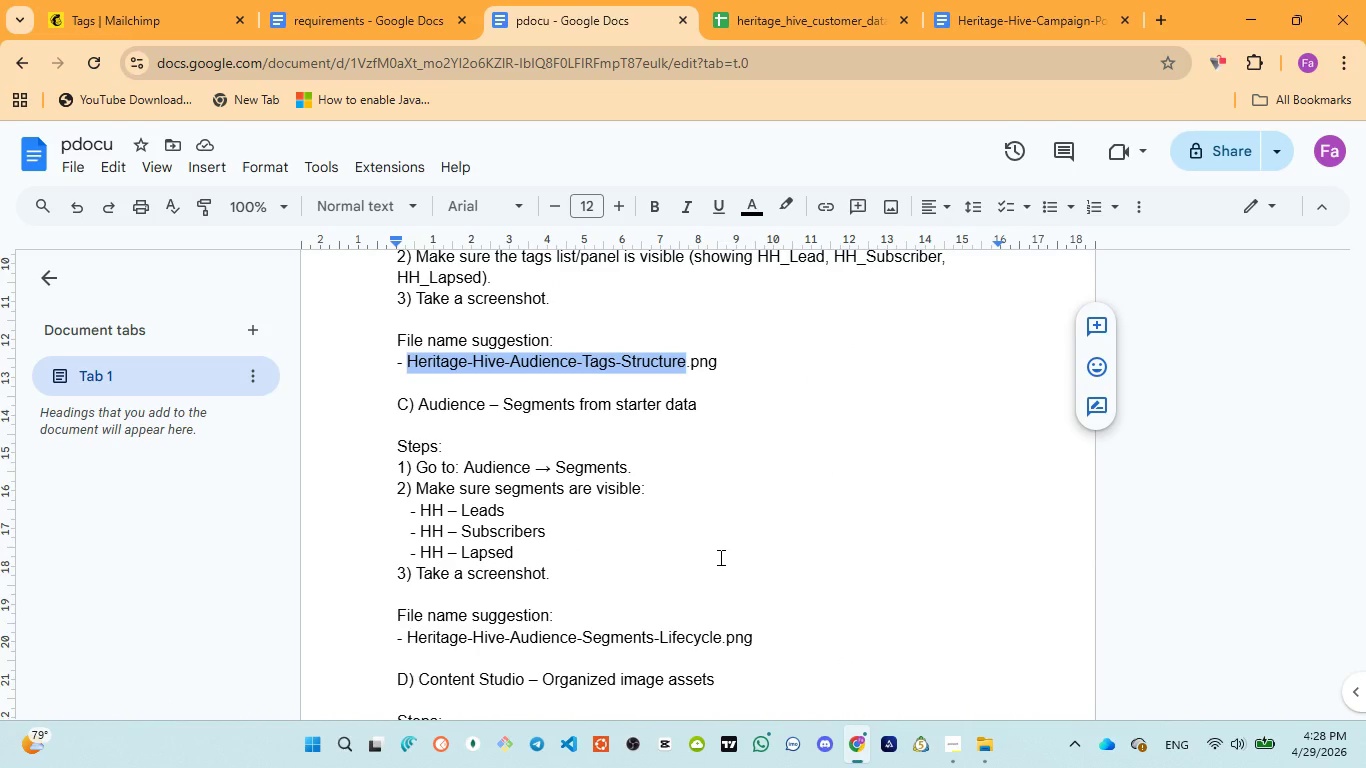 
wait(6.47)
 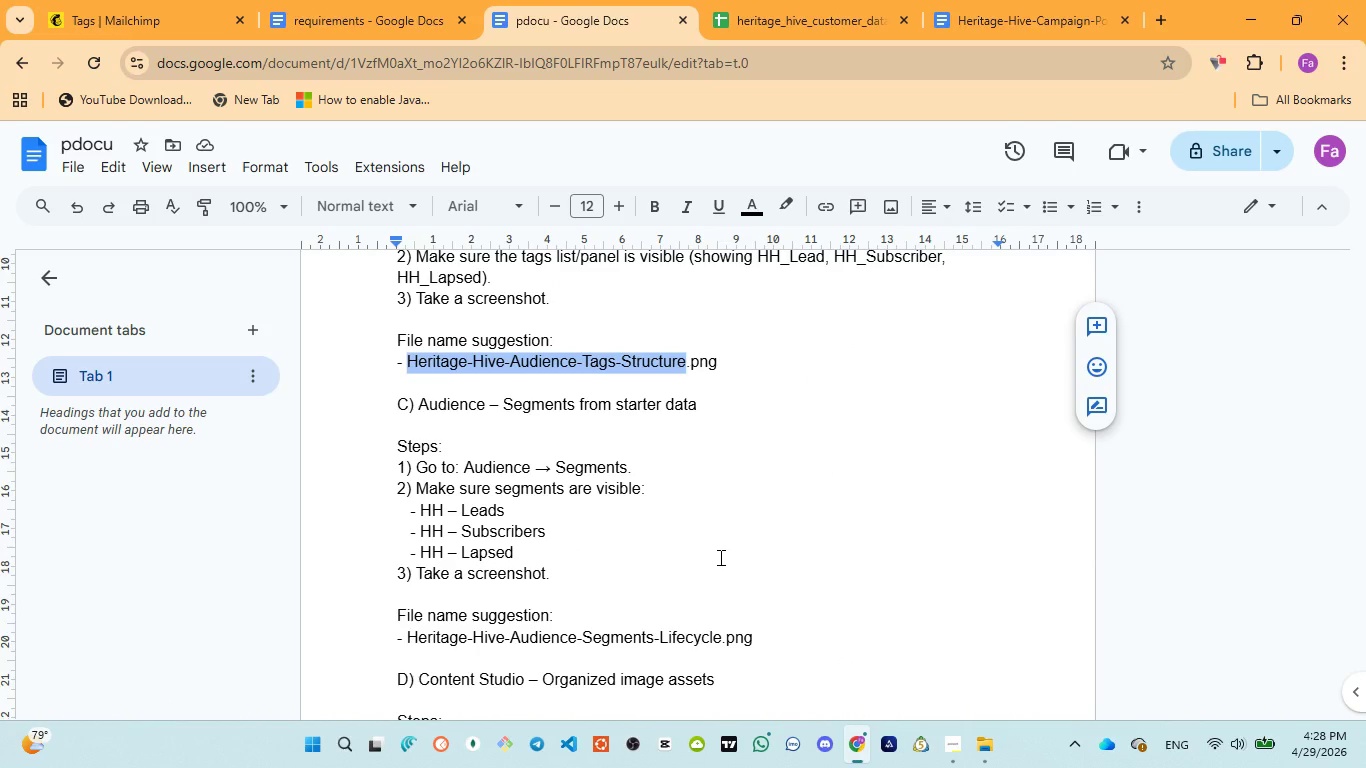 
scroll: coordinate [496, 524], scroll_direction: down, amount: 2.0
 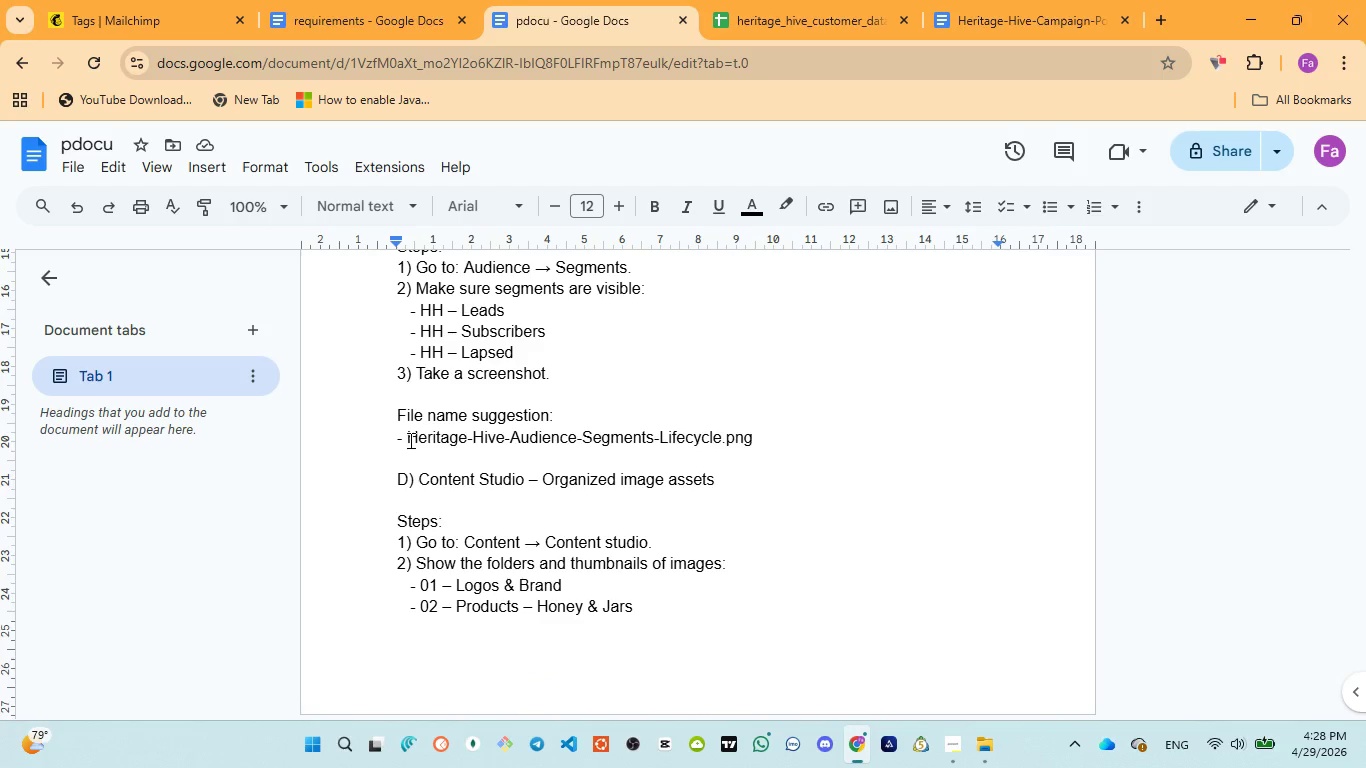 
left_click_drag(start_coordinate=[409, 440], to_coordinate=[720, 437])
 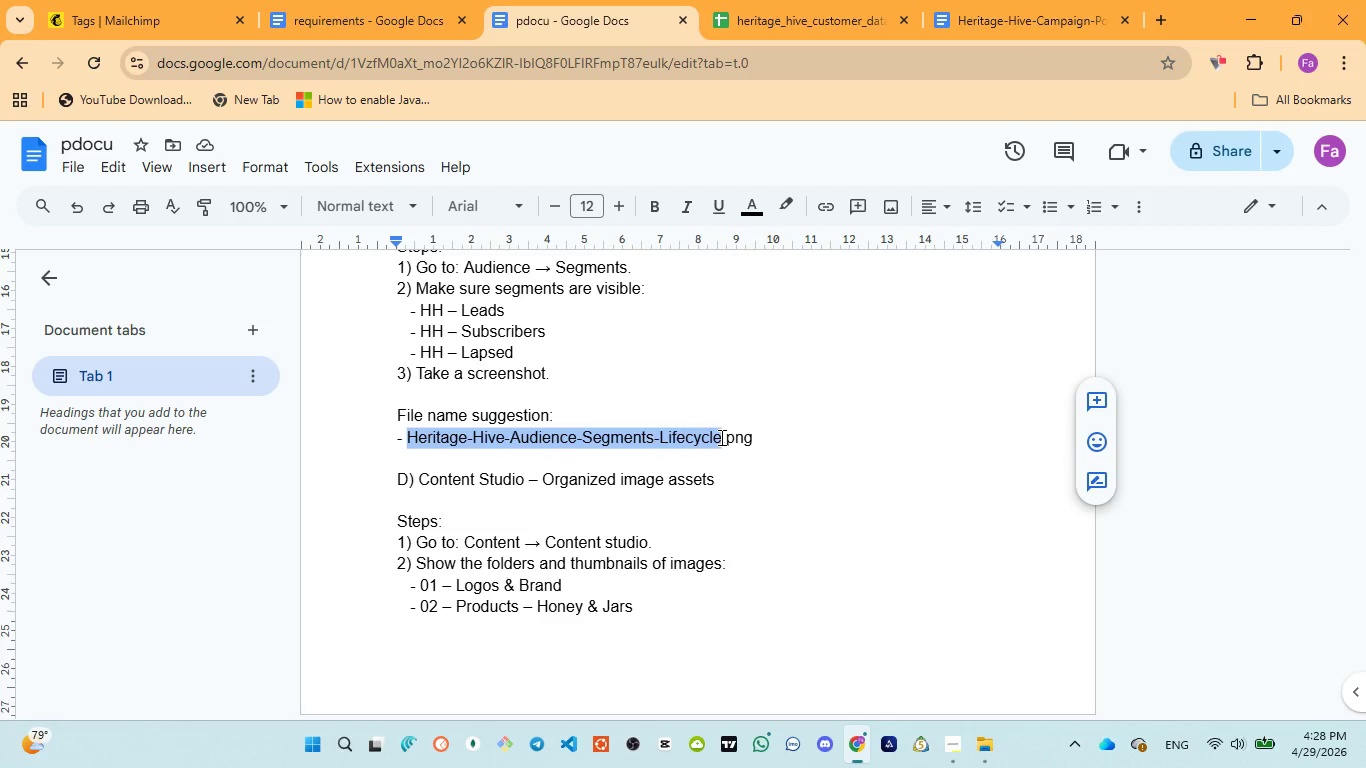 
key(Control+C)
 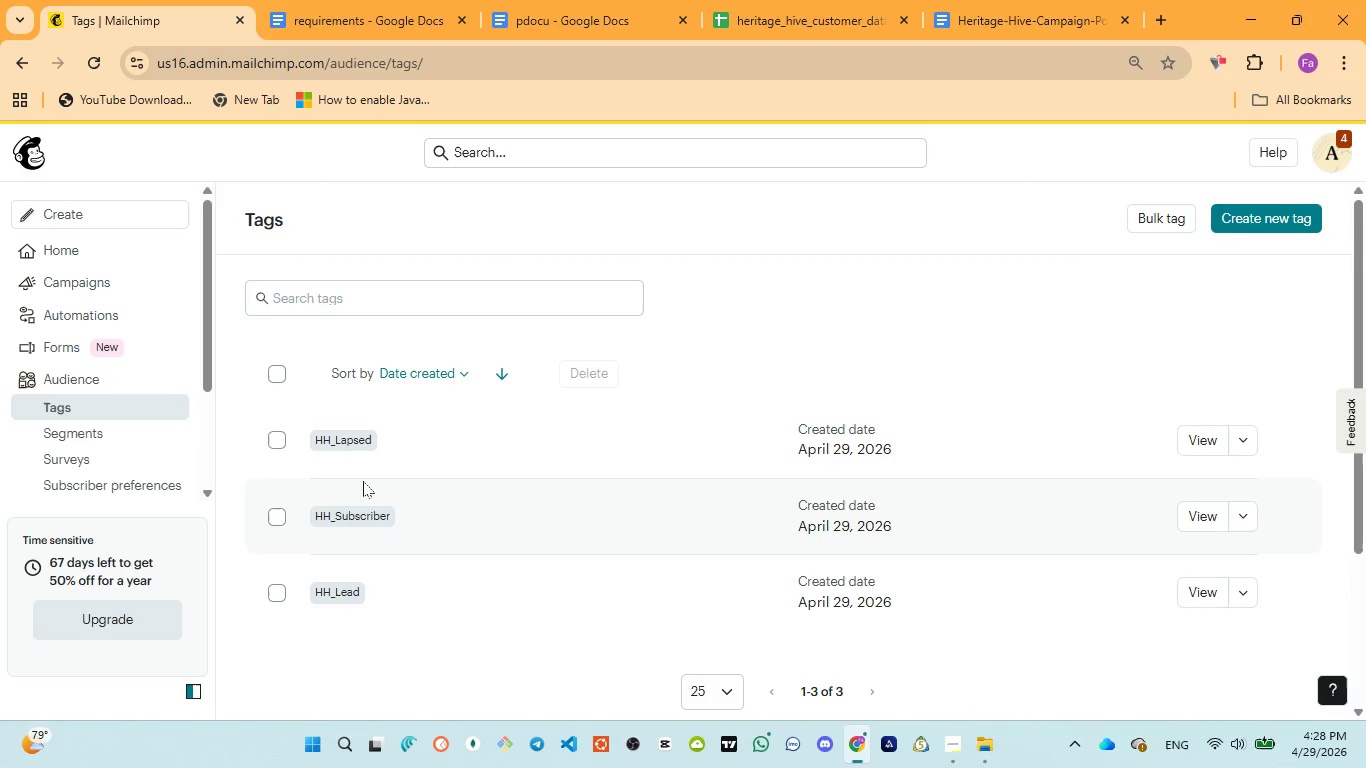 
left_click([116, 429])
 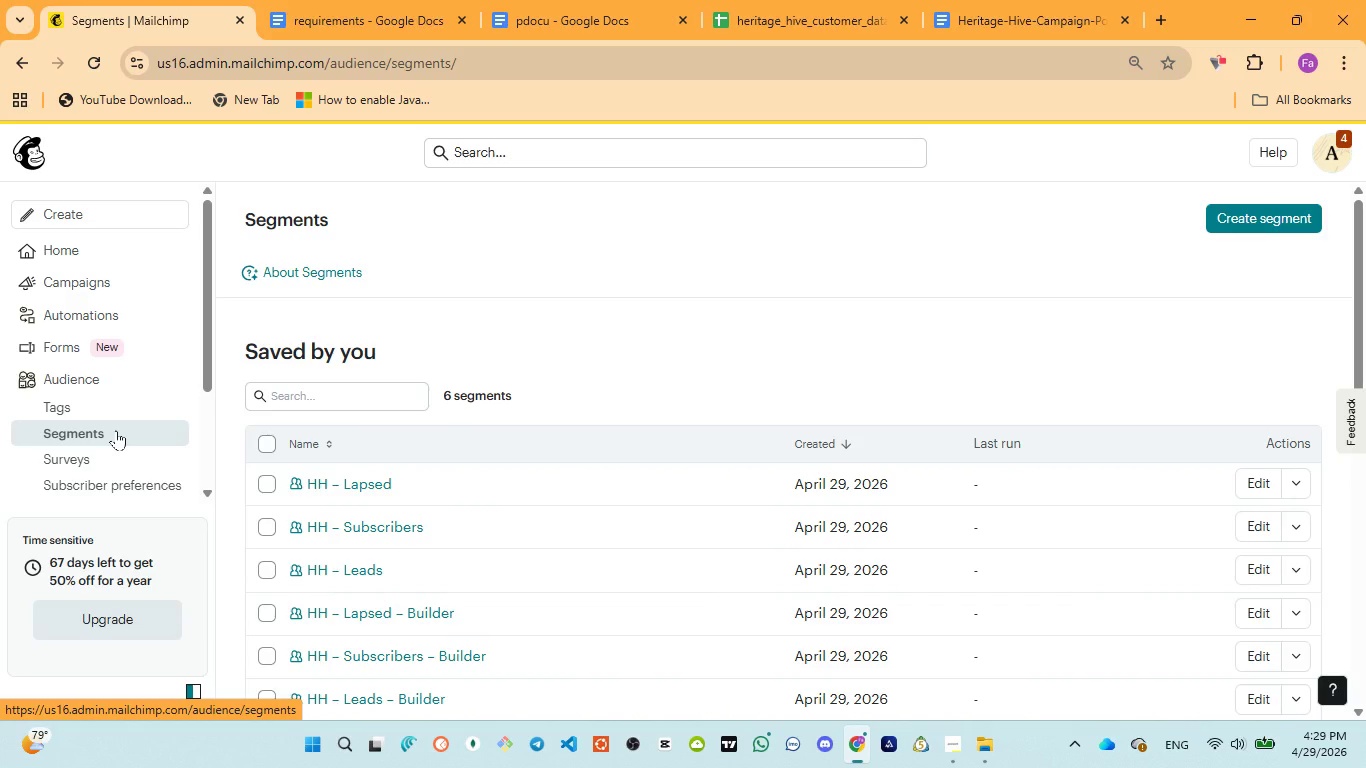 
wait(20.03)
 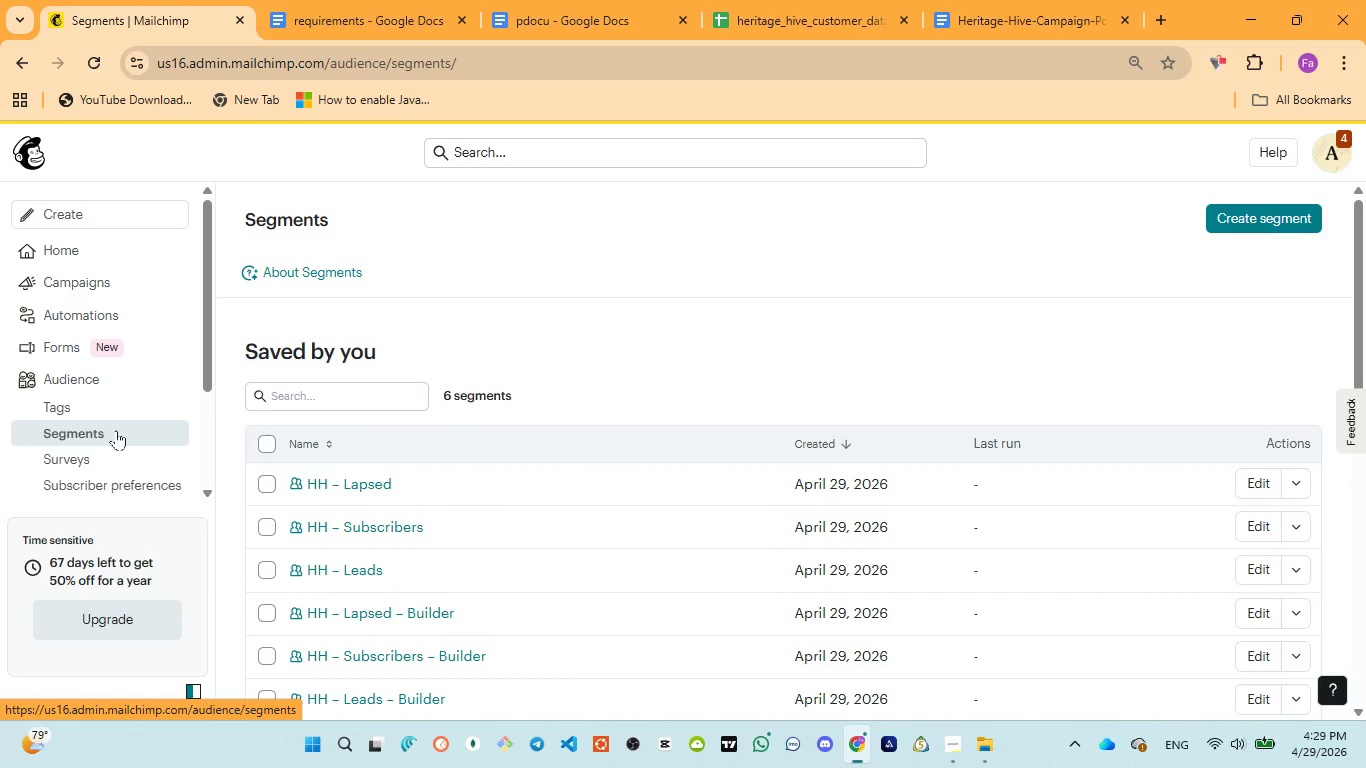 
scroll: coordinate [676, 516], scroll_direction: down, amount: 1.0
 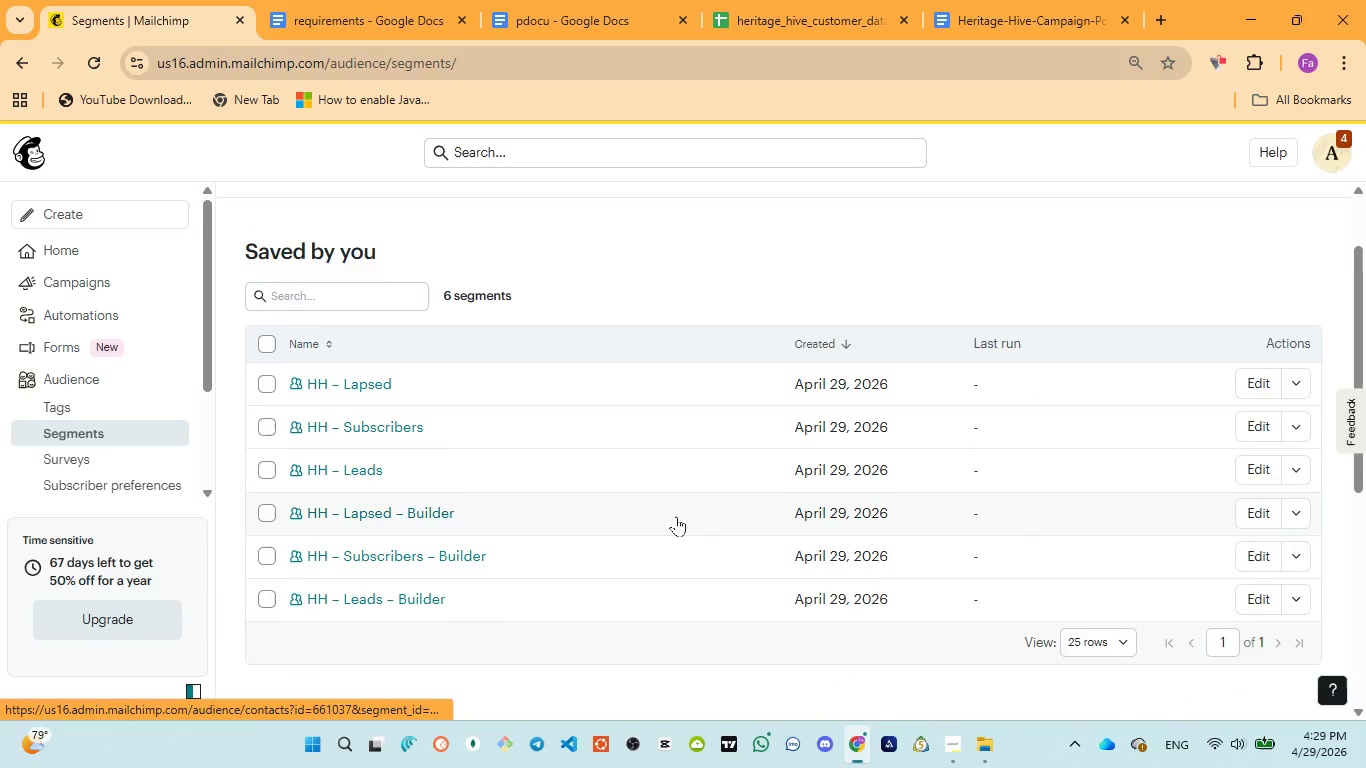 
scroll: coordinate [663, 516], scroll_direction: up, amount: 2.0
 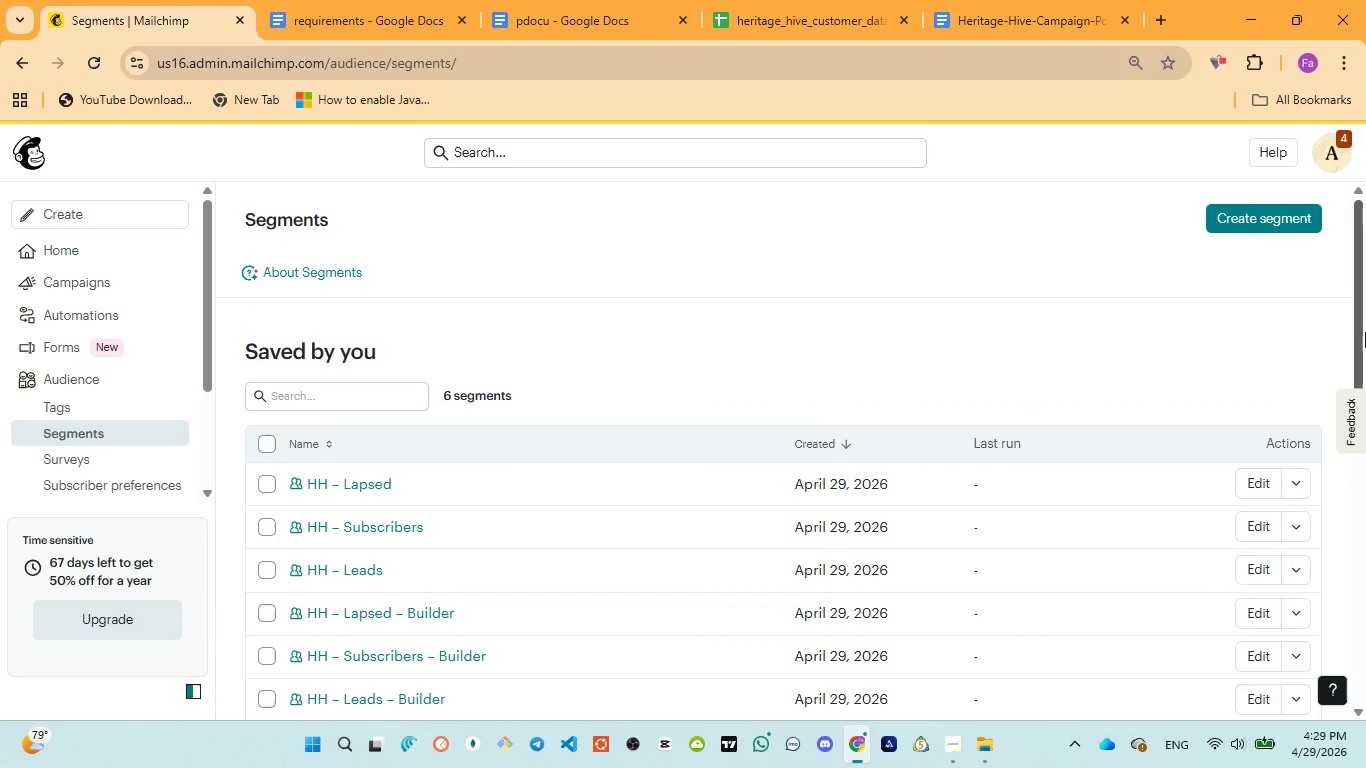 
left_click_drag(start_coordinate=[1359, 328], to_coordinate=[1365, 308])
 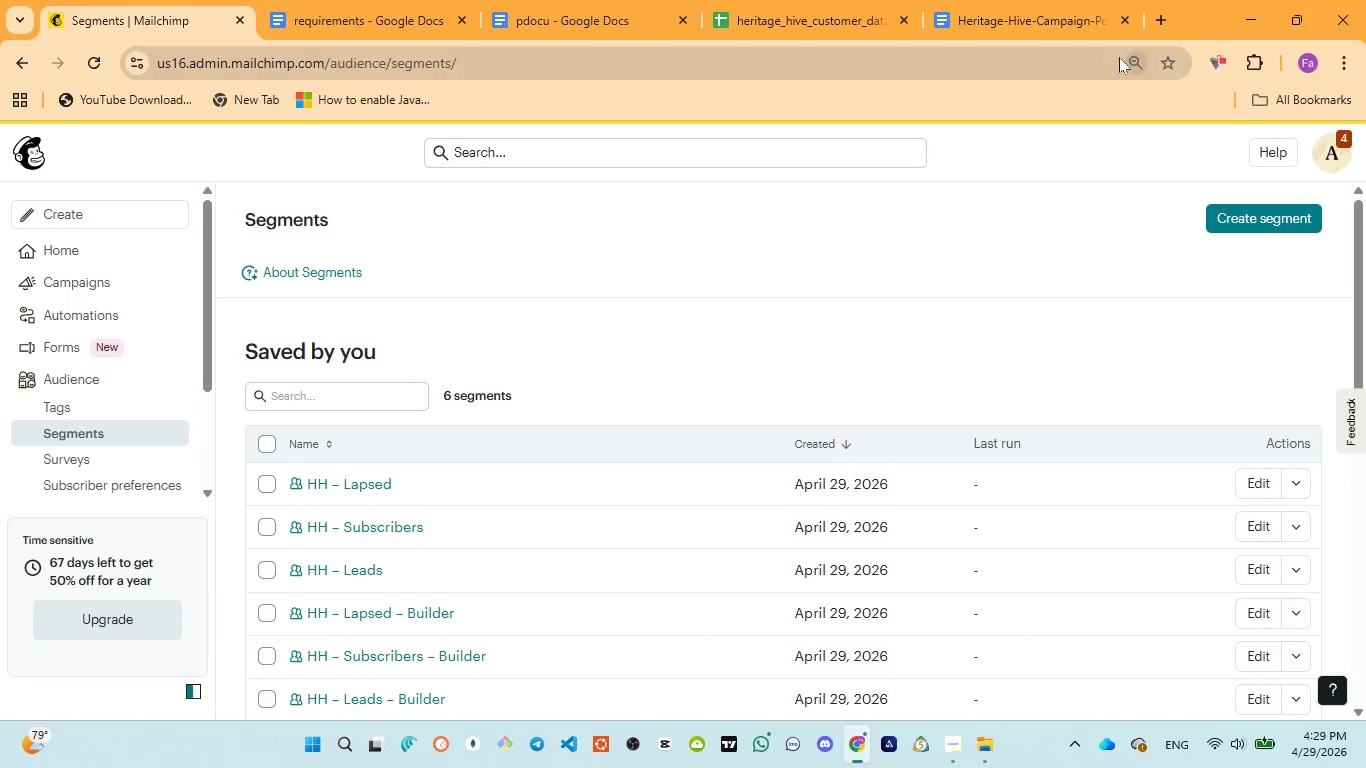 
left_click([1140, 58])
 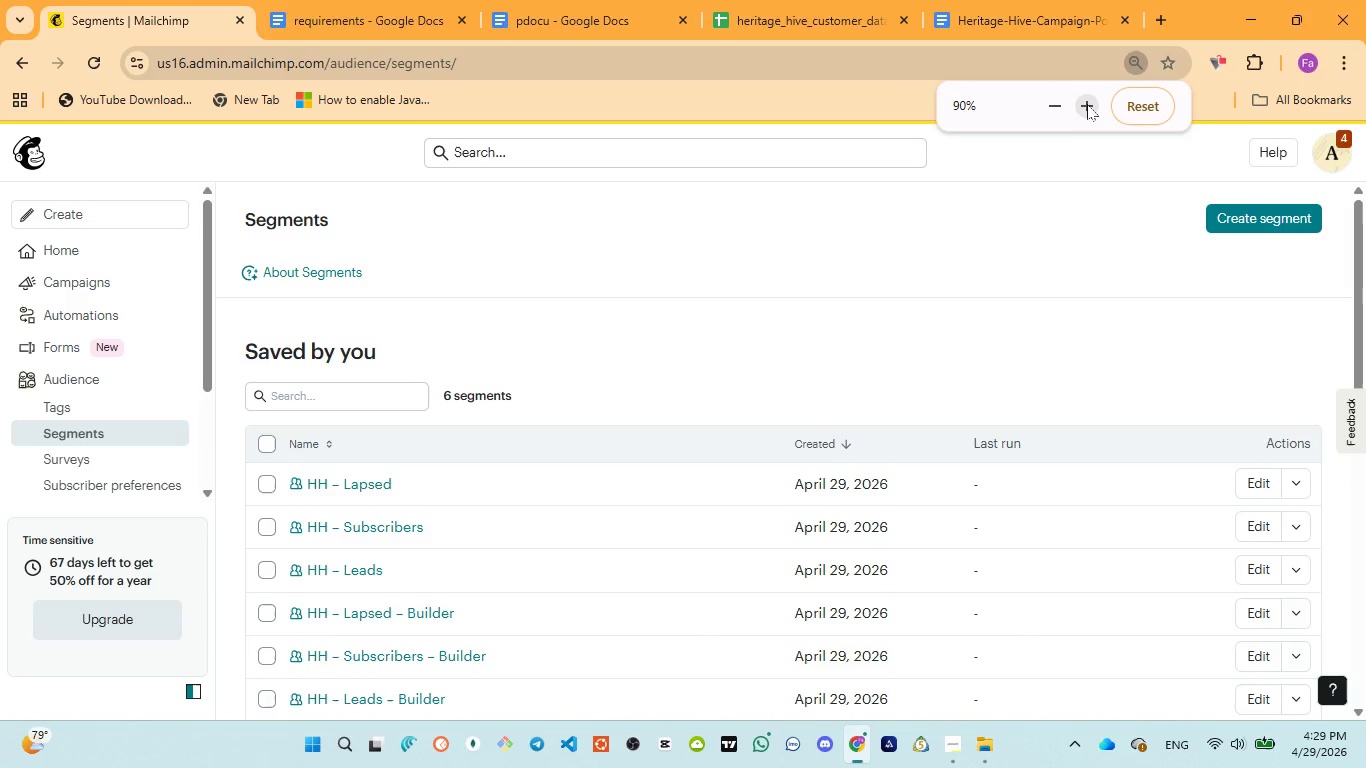 
left_click([1088, 104])
 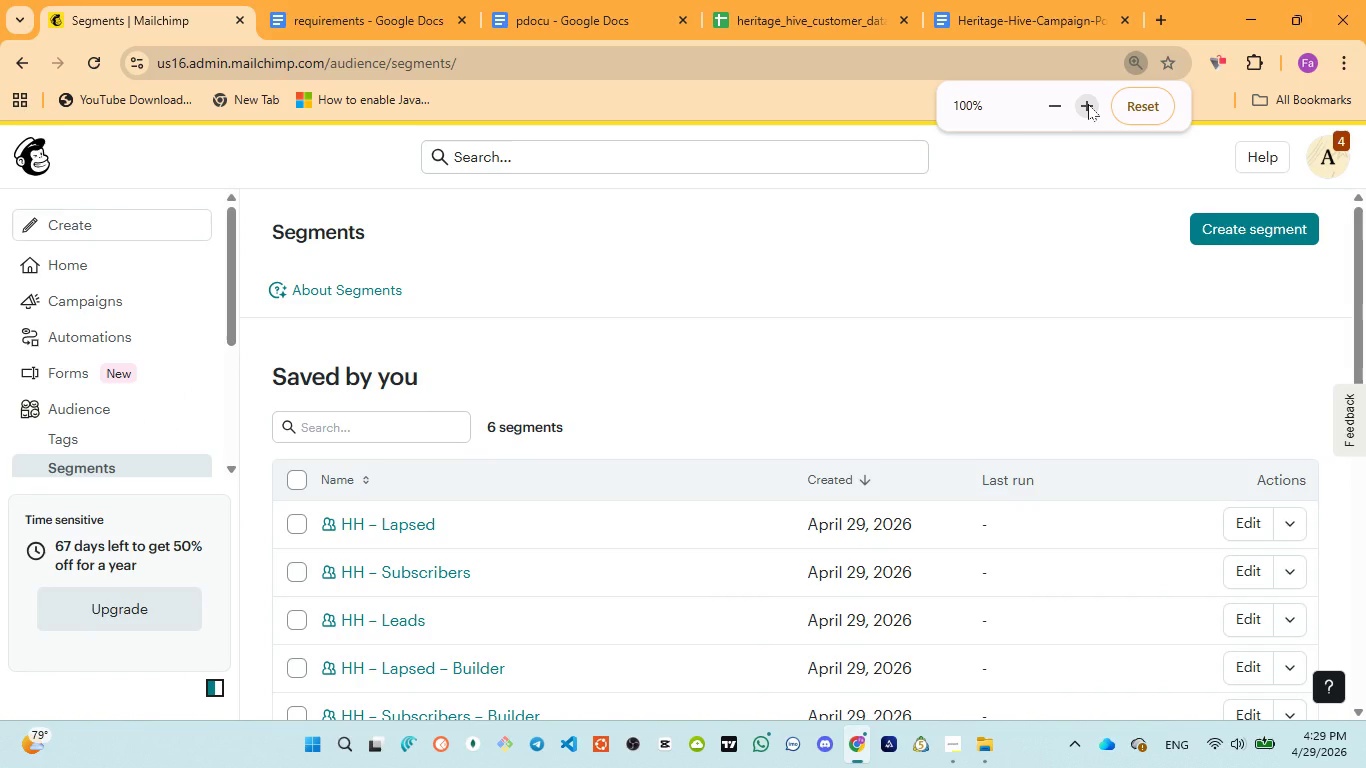 
left_click([1088, 104])
 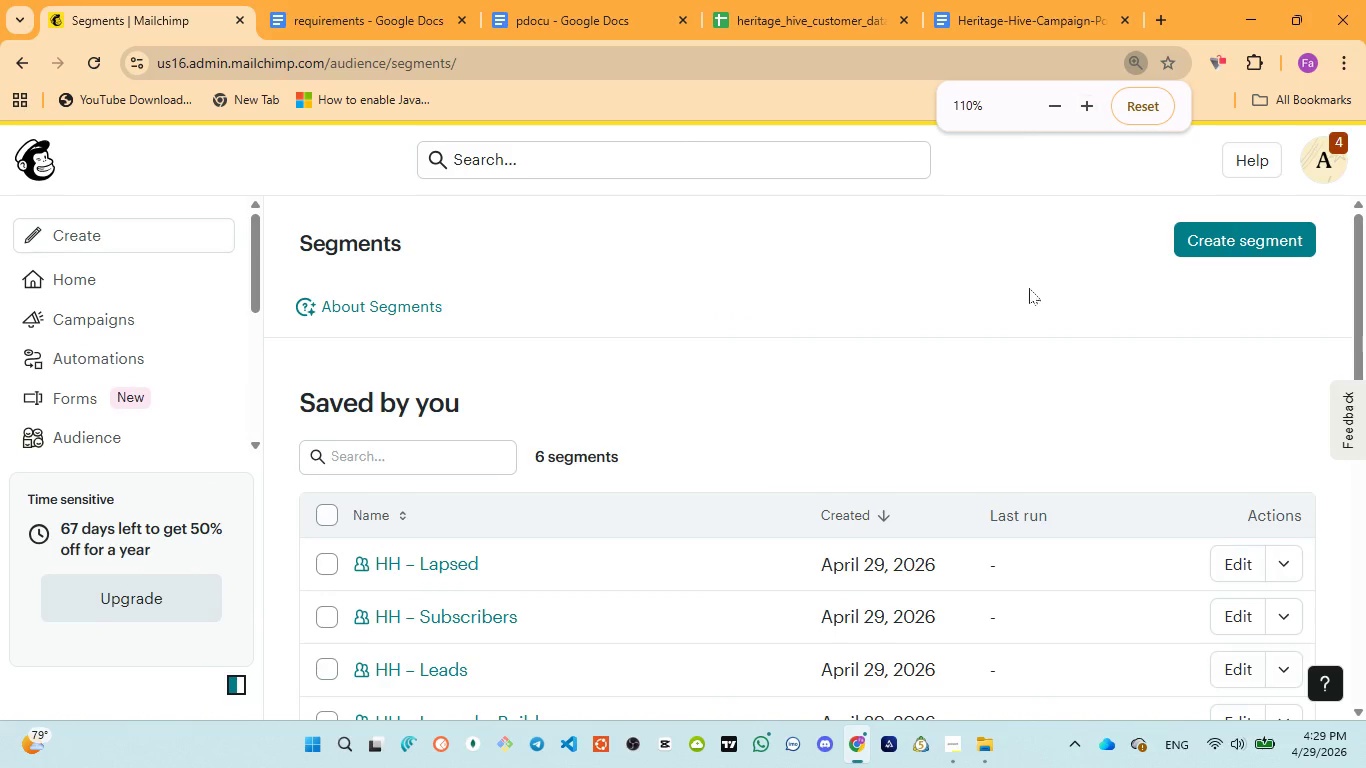 
left_click([976, 336])
 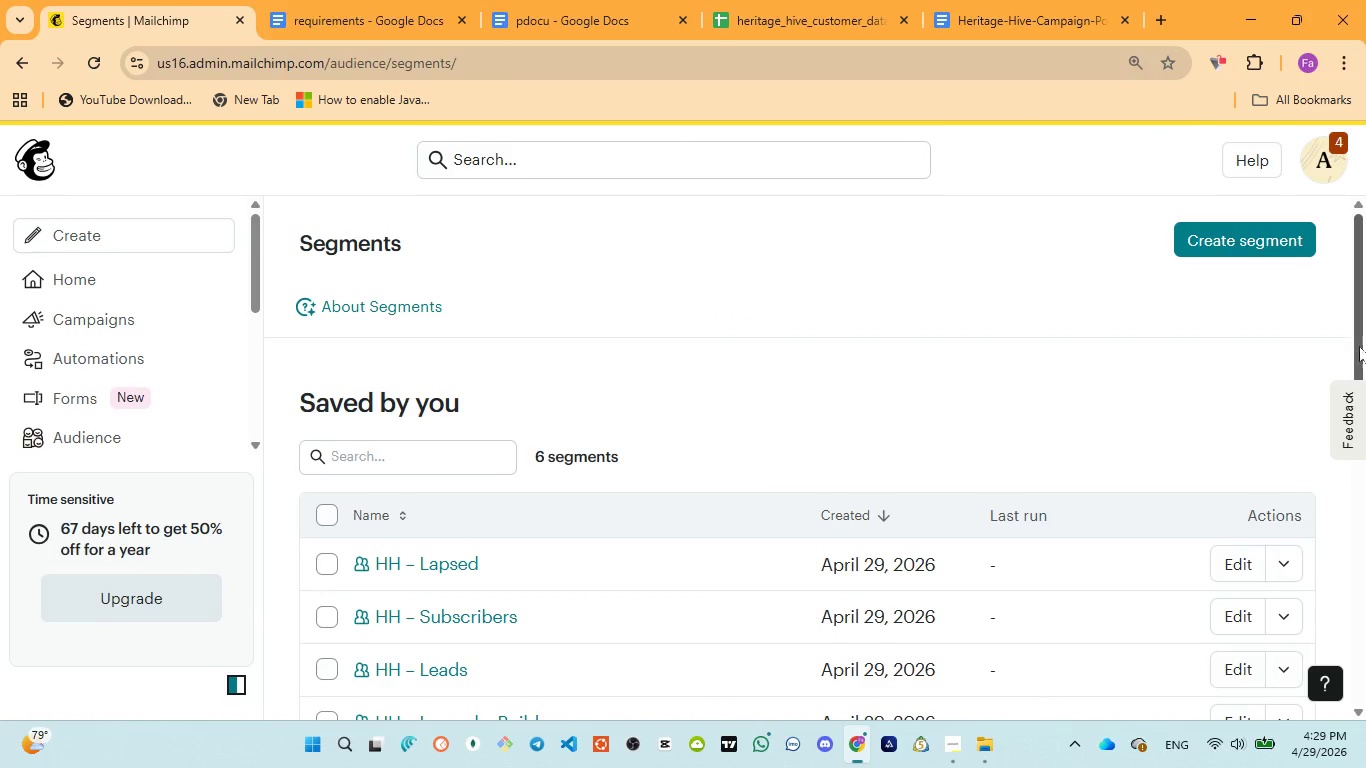 
left_click_drag(start_coordinate=[1356, 331], to_coordinate=[1356, 314])
 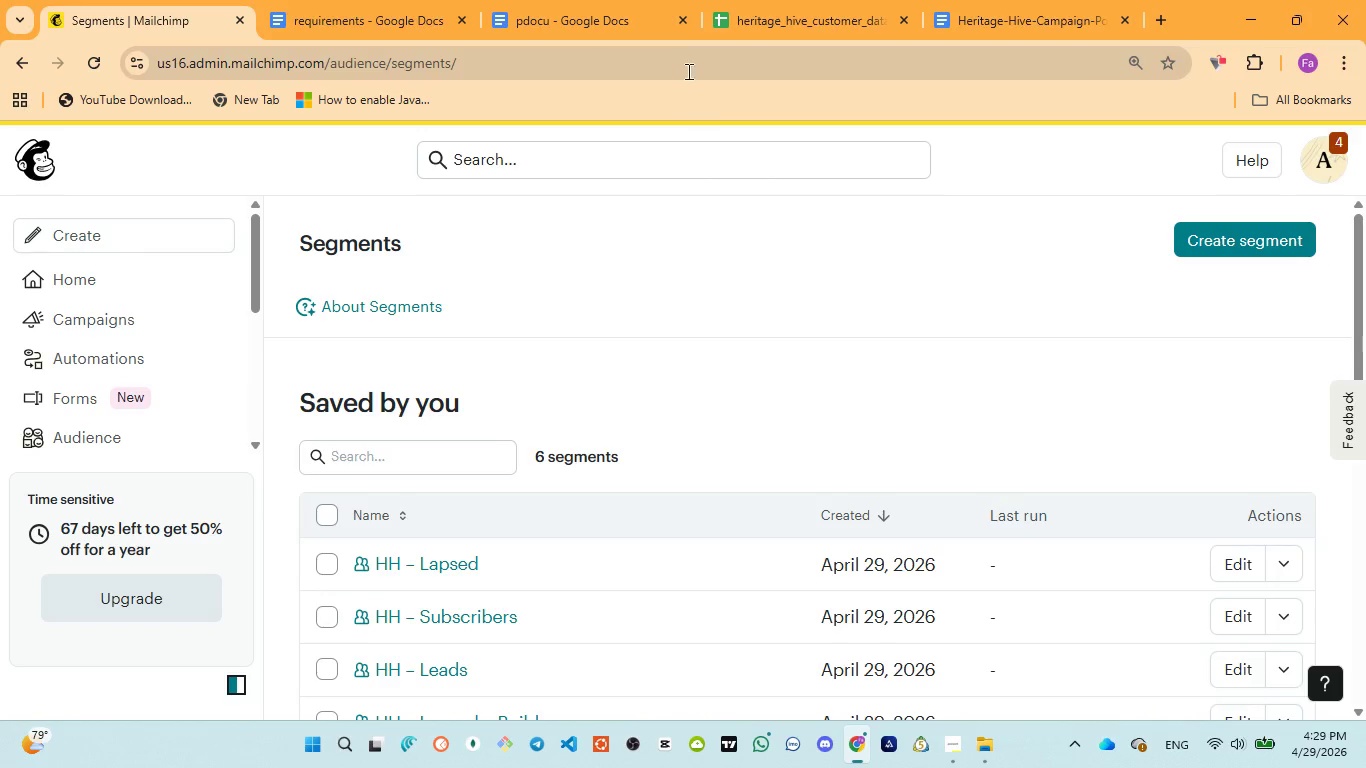 
left_click([587, 21])
 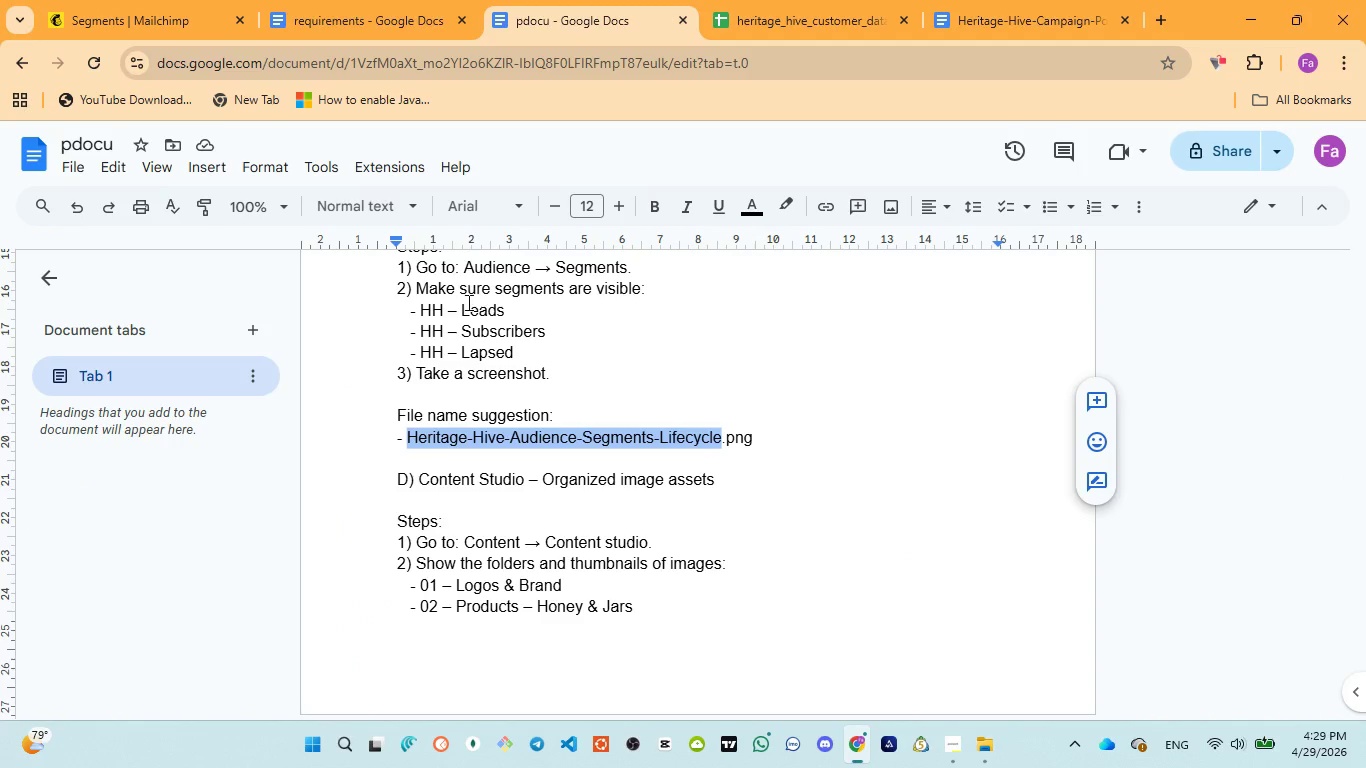 
left_click([145, 16])
 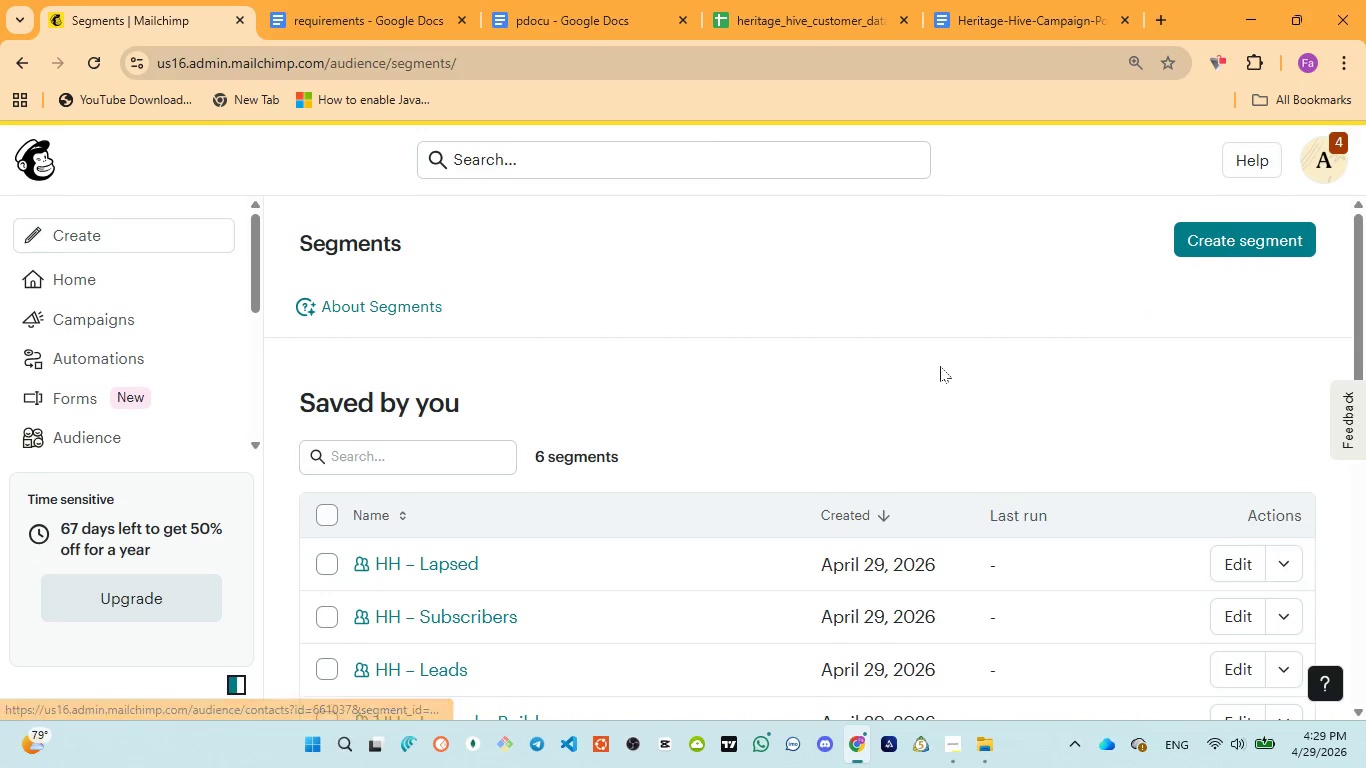 
key(Meta+PrintScreen)
 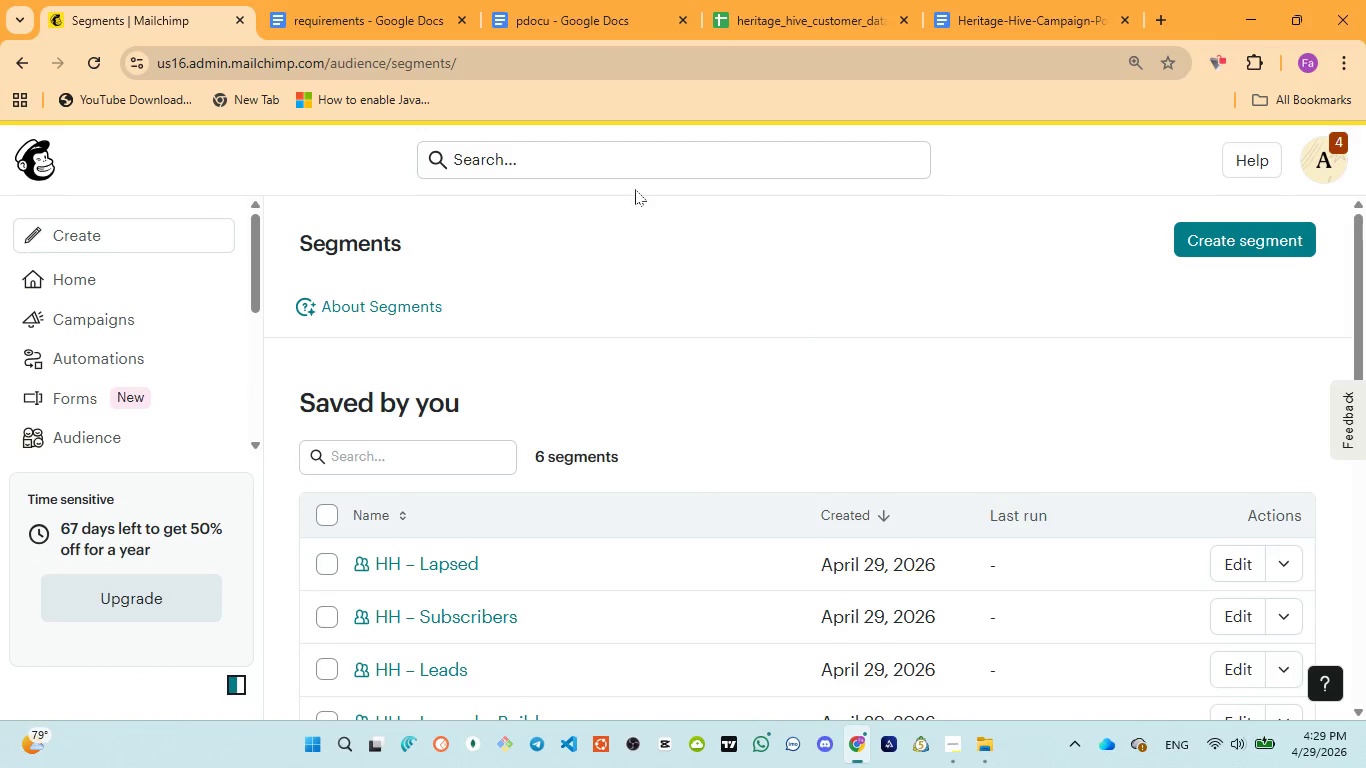 
left_click([527, 16])
 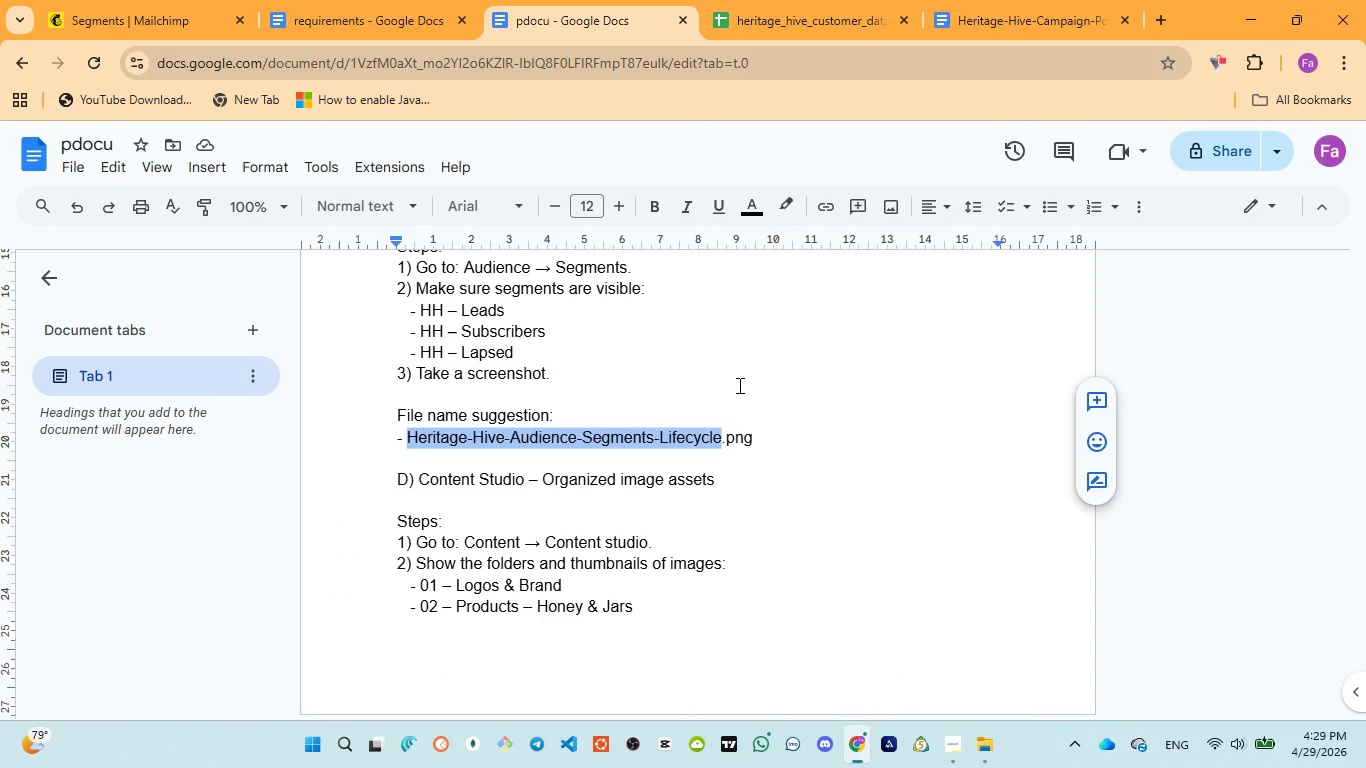 
key(Control+C)
 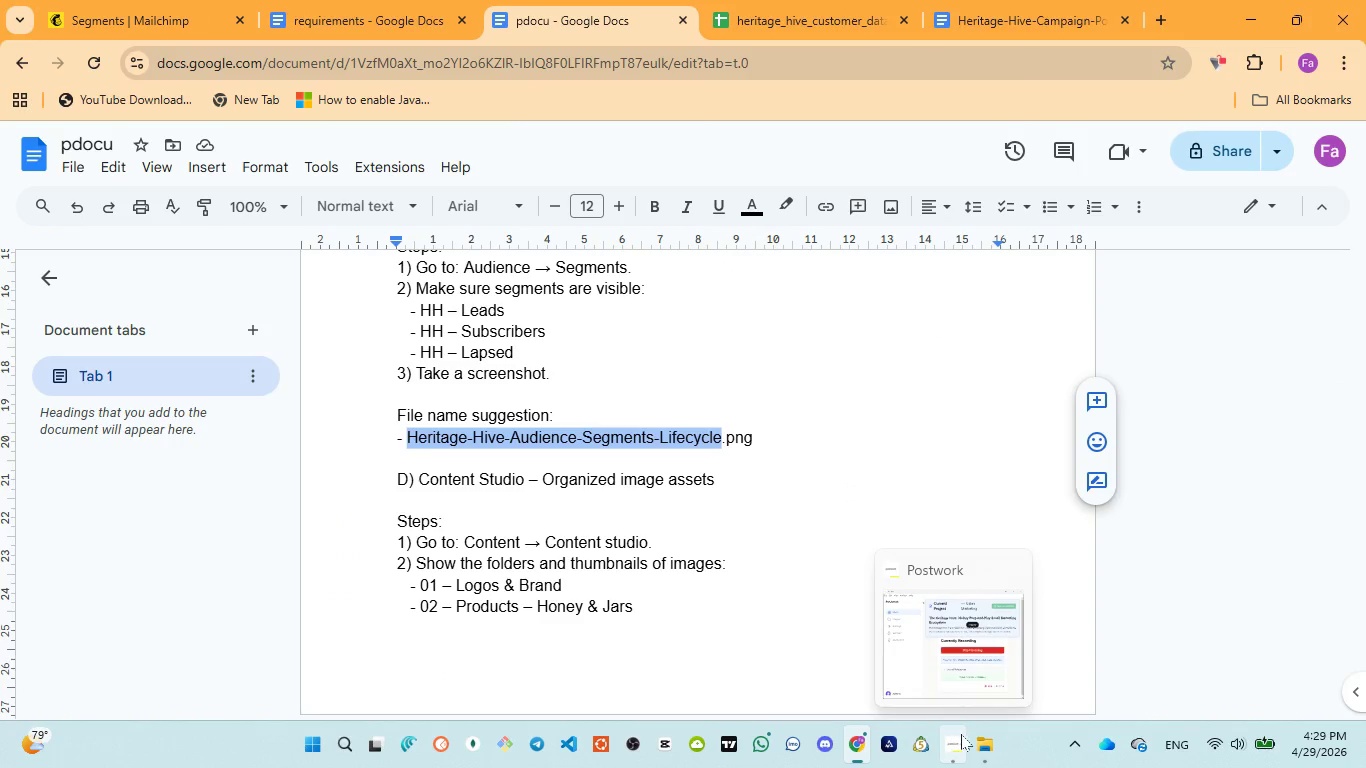 
left_click([986, 649])
 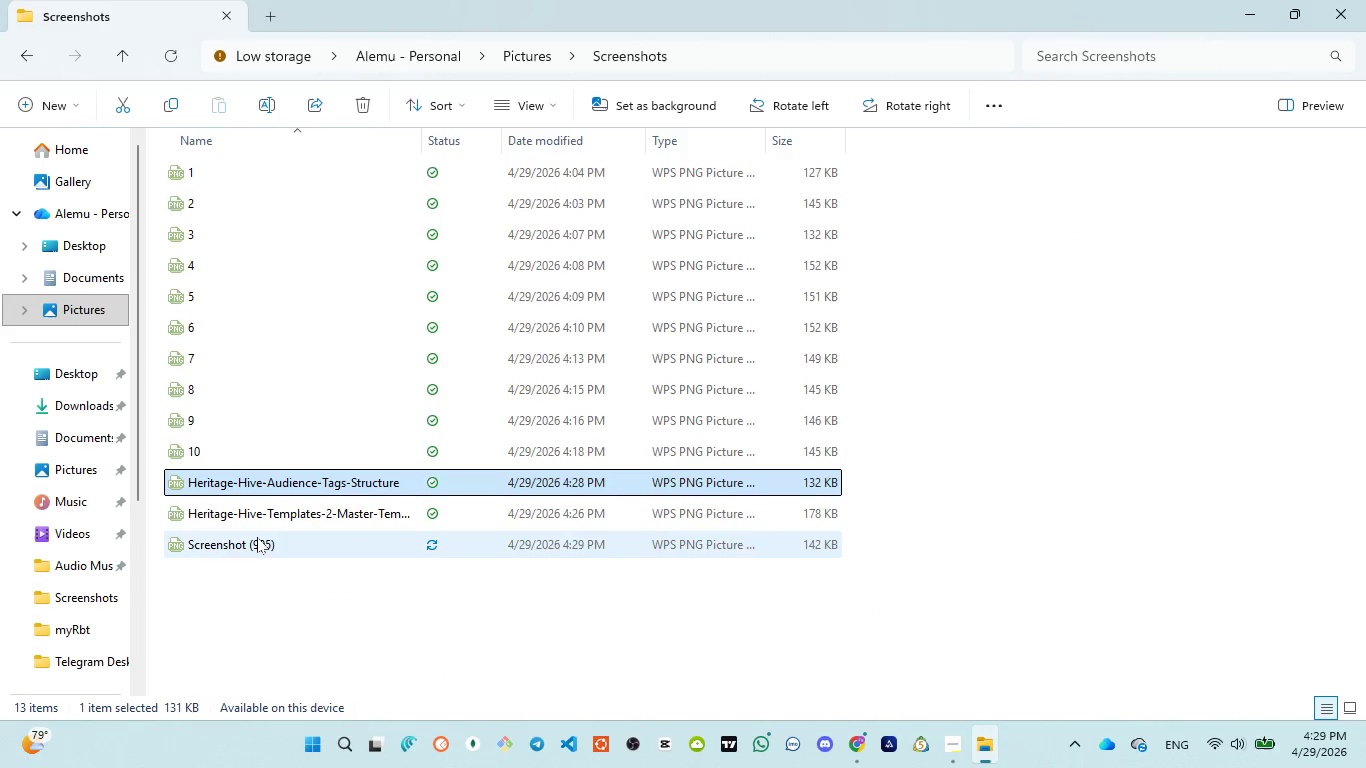 
left_click([249, 542])
 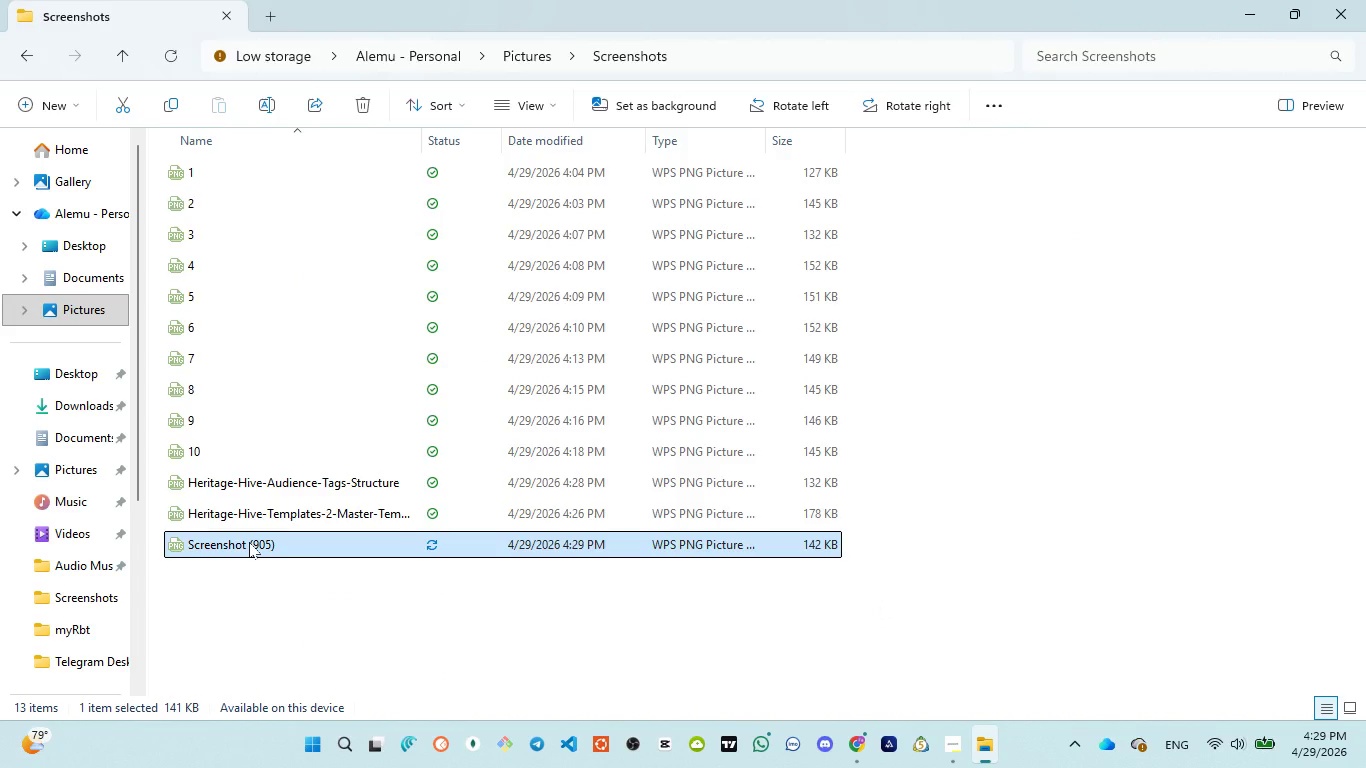 
left_click([249, 542])
 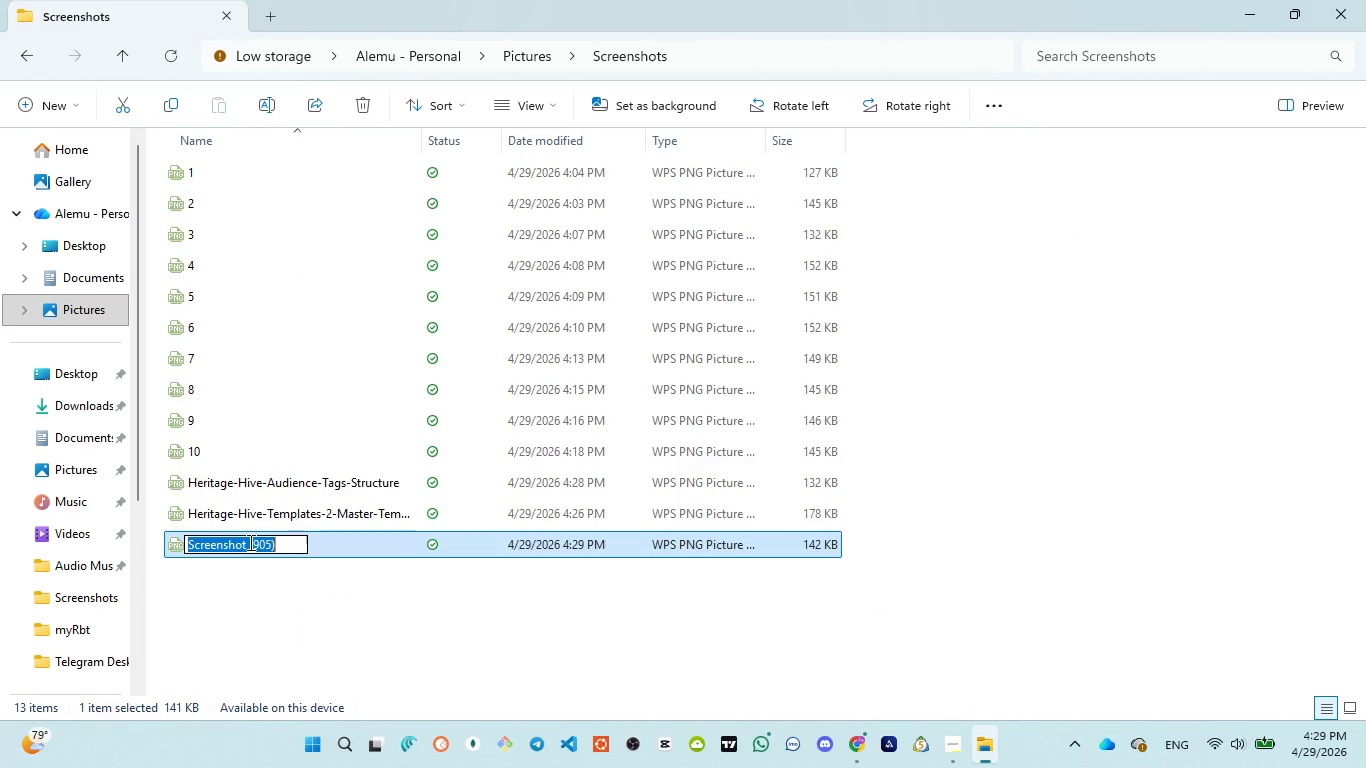 
key(Control+V)
 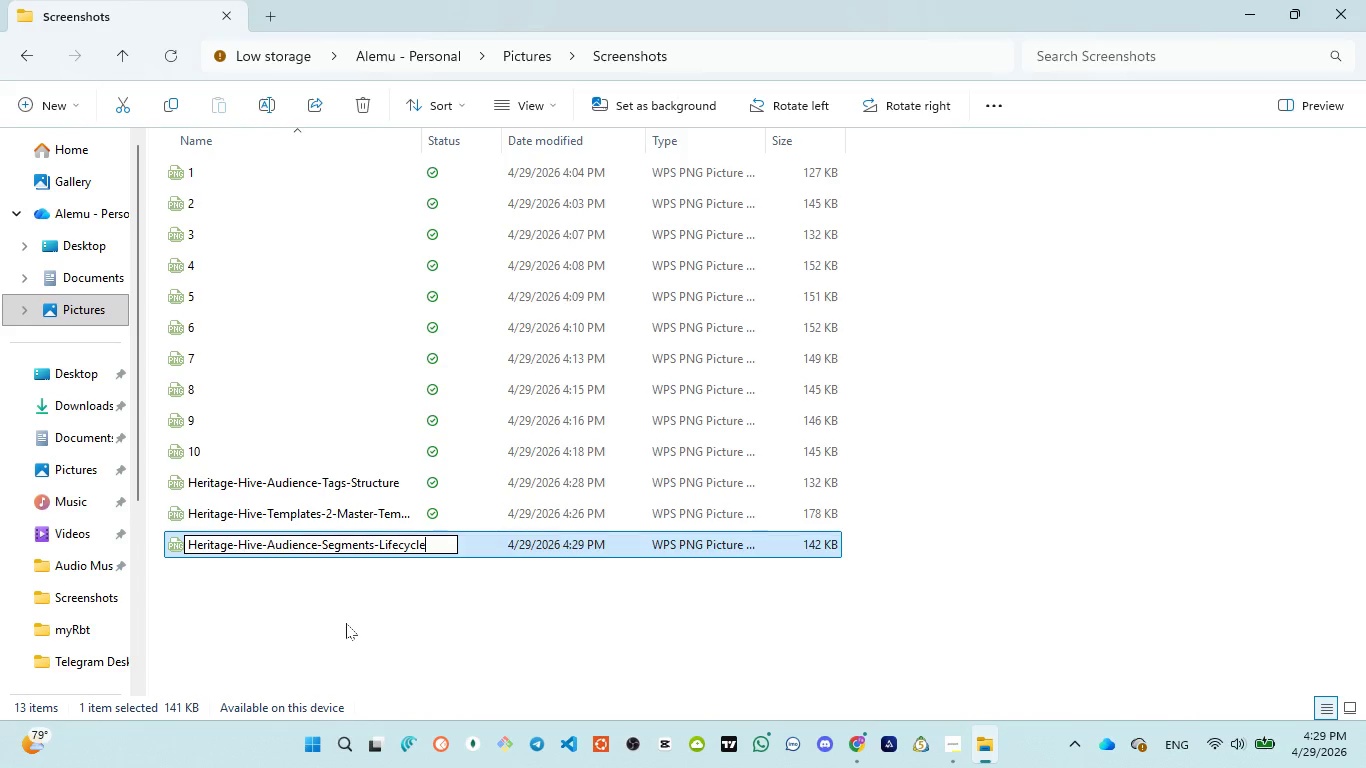 
left_click([346, 623])
 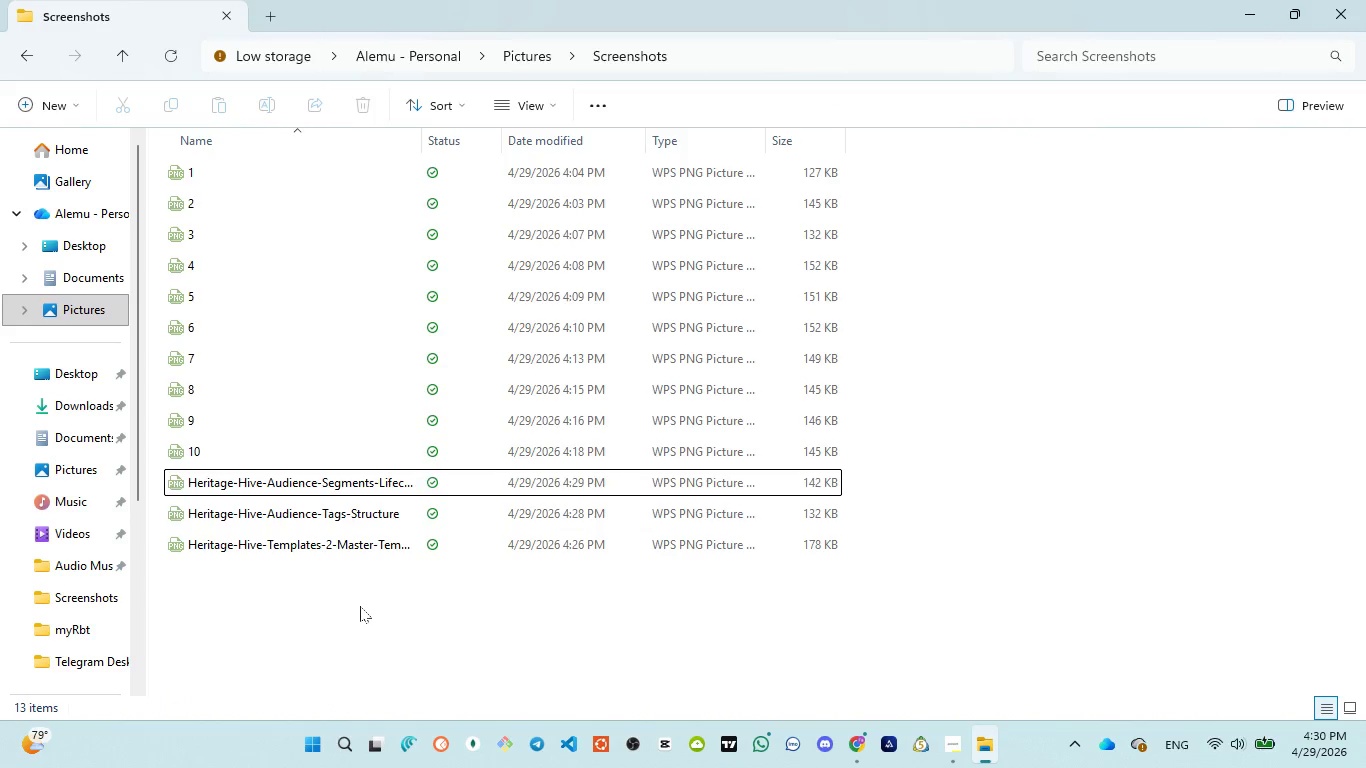 
wait(11.33)
 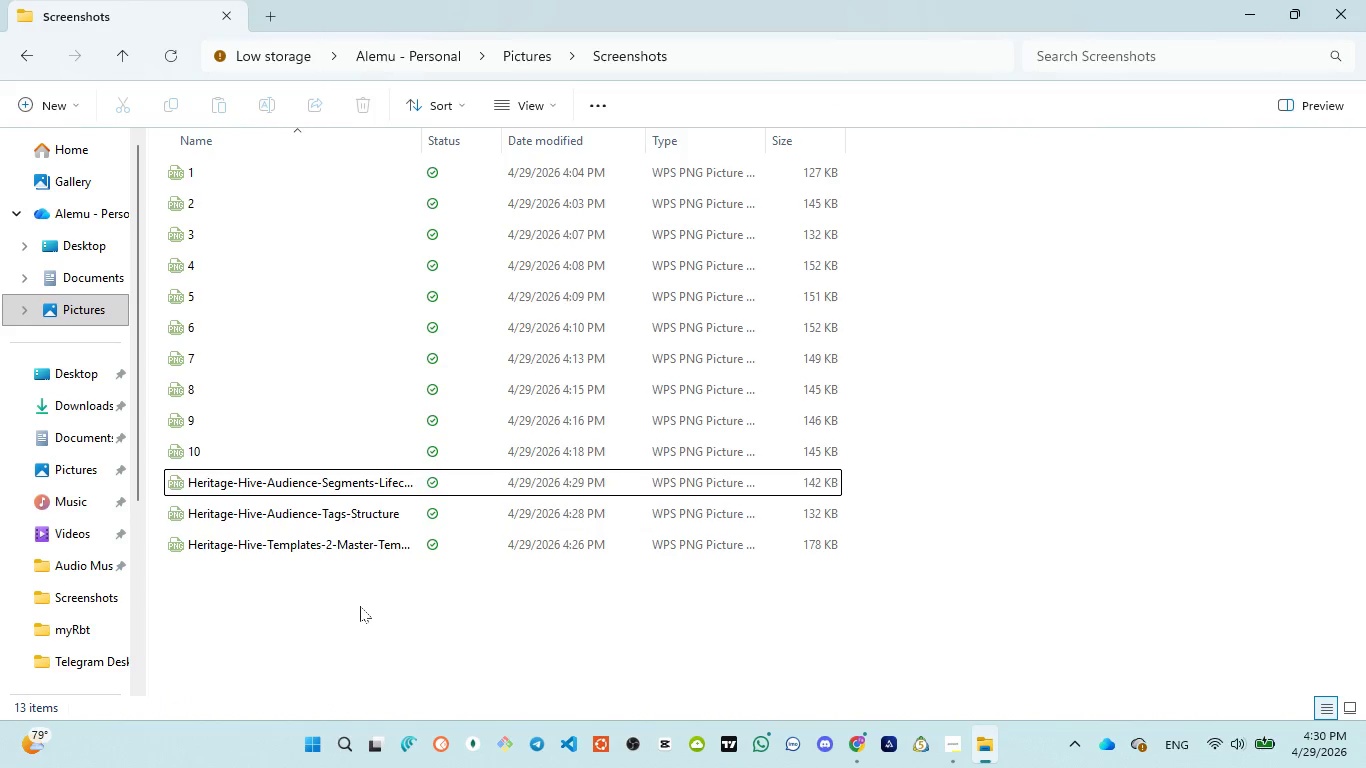 
double_click([309, 489])
 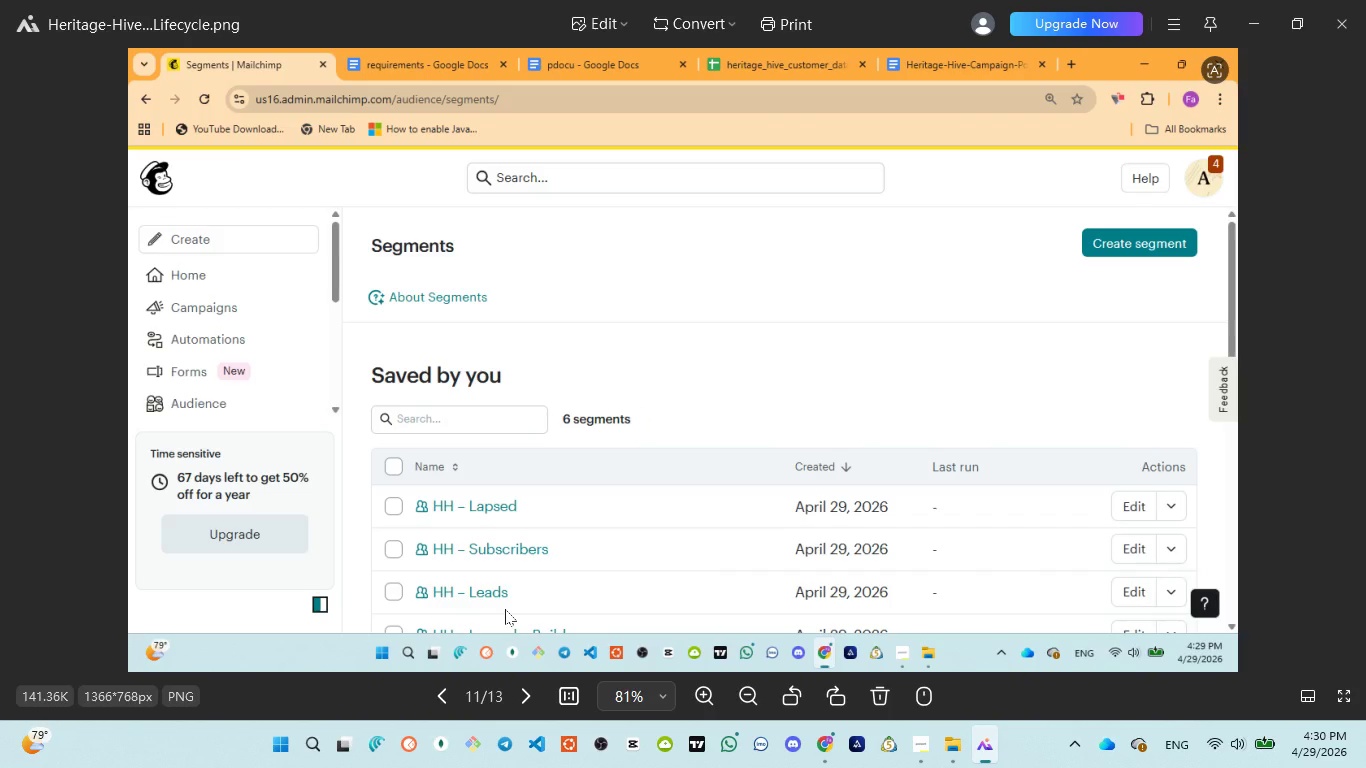 
wait(23.73)
 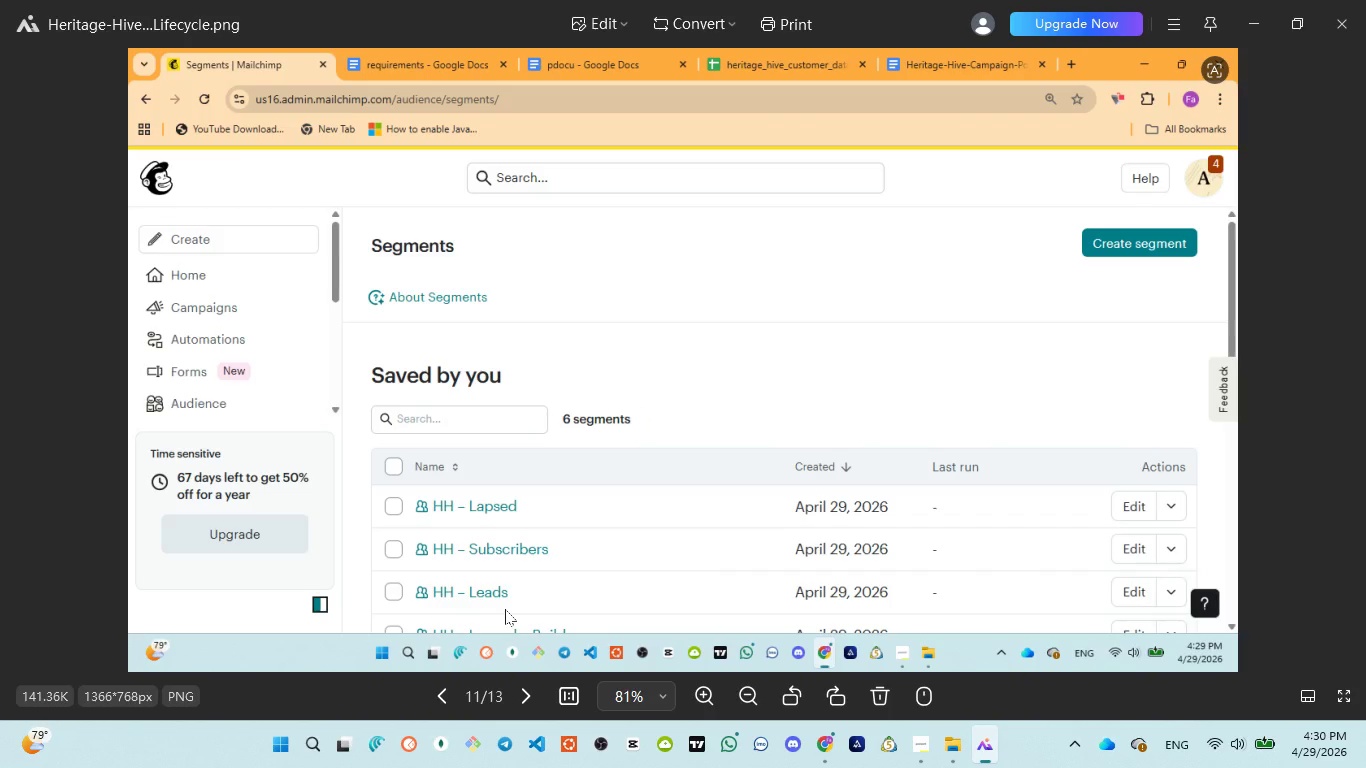 
left_click([1348, 25])
 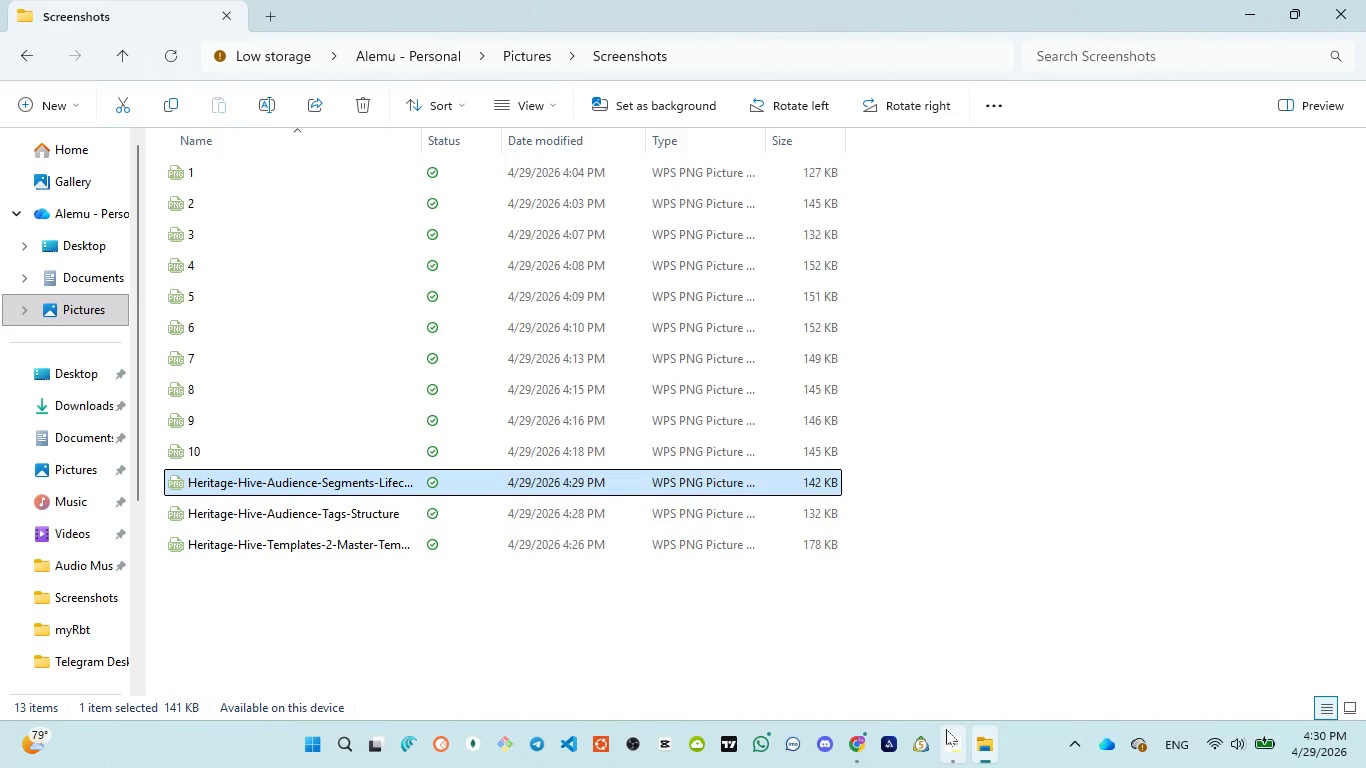 
wait(5.41)
 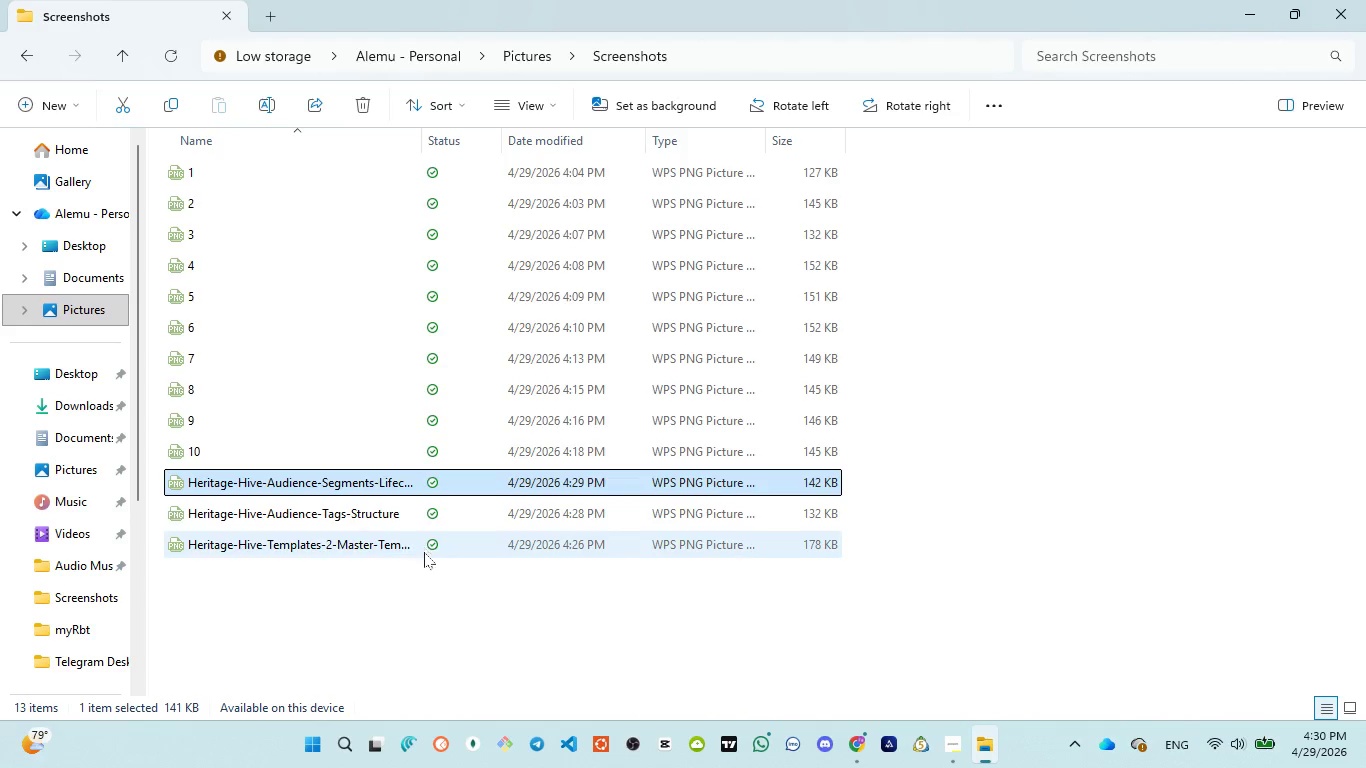 
left_click([853, 680])
 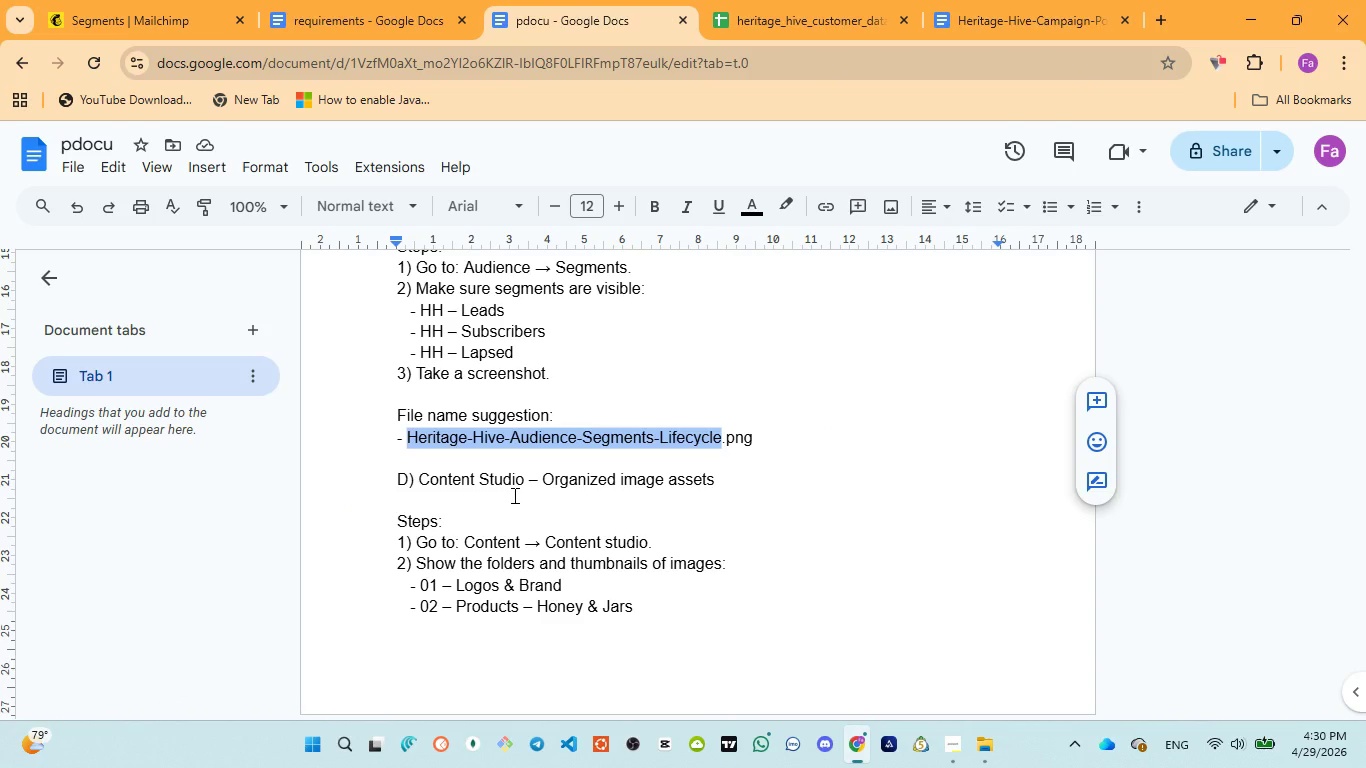 
wait(17.06)
 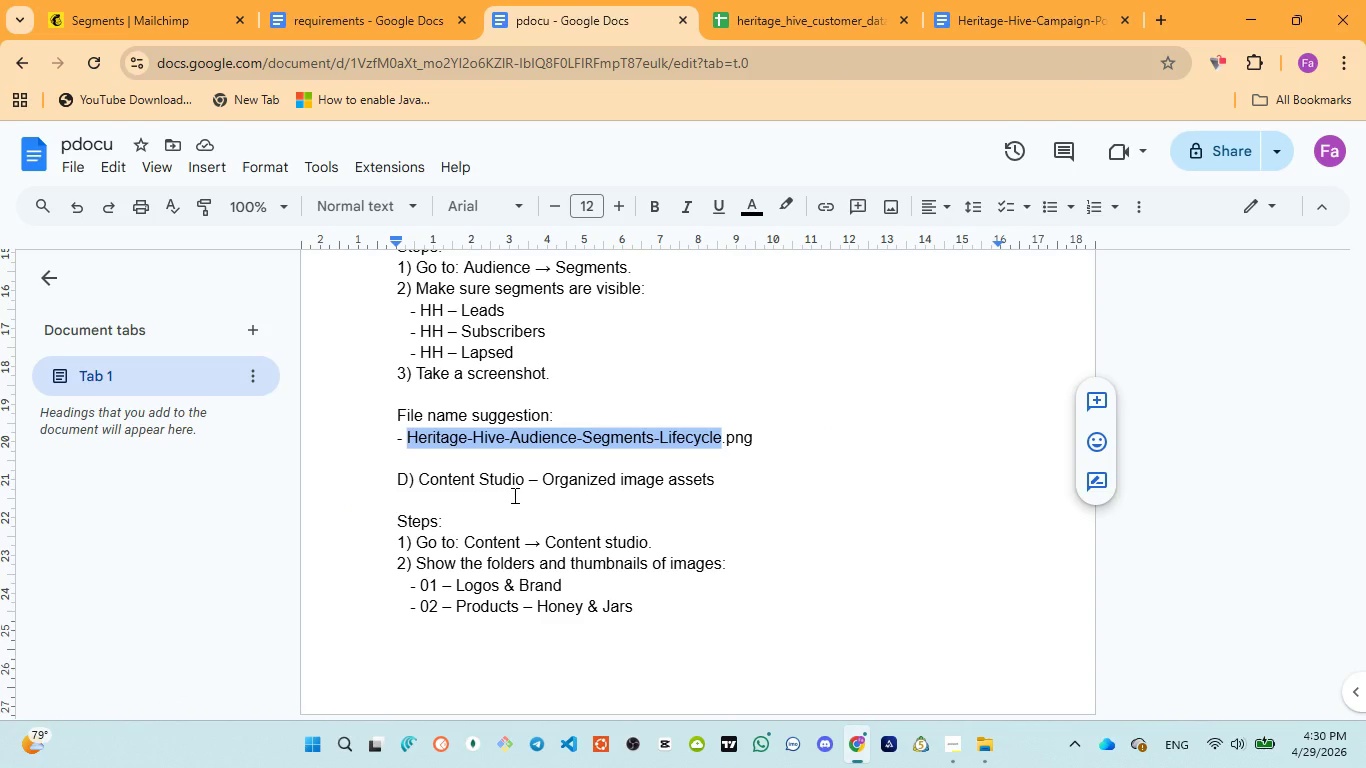 
scroll: coordinate [539, 492], scroll_direction: down, amount: 1.0
 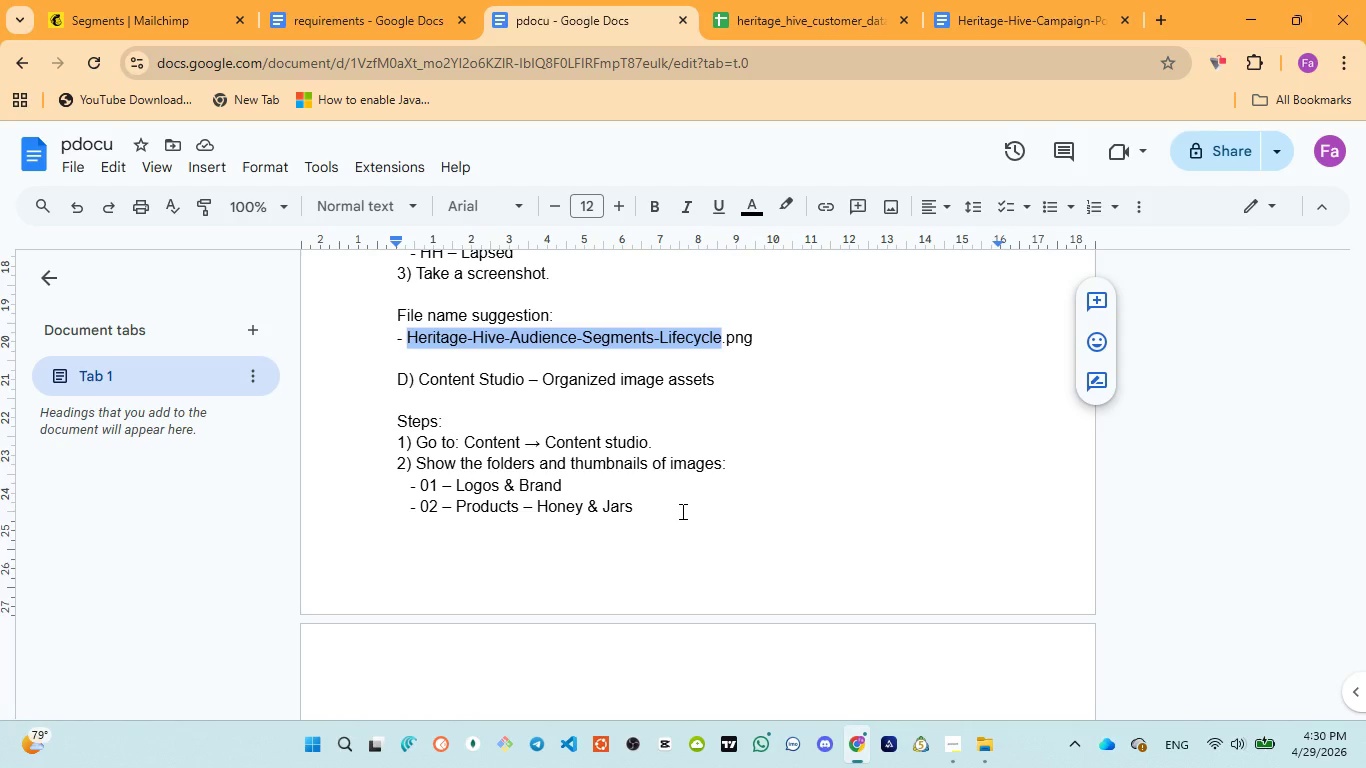 
wait(7.05)
 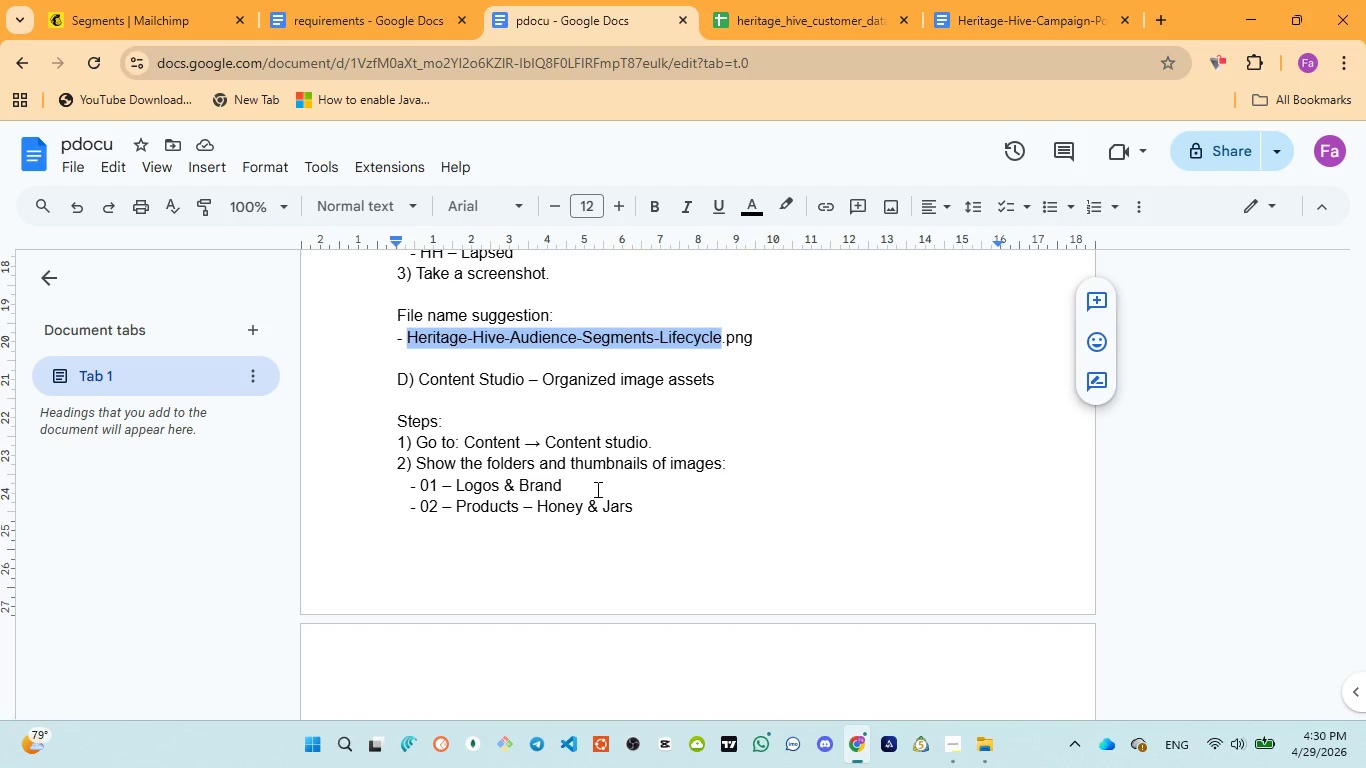 
scroll: coordinate [682, 512], scroll_direction: down, amount: 4.0
 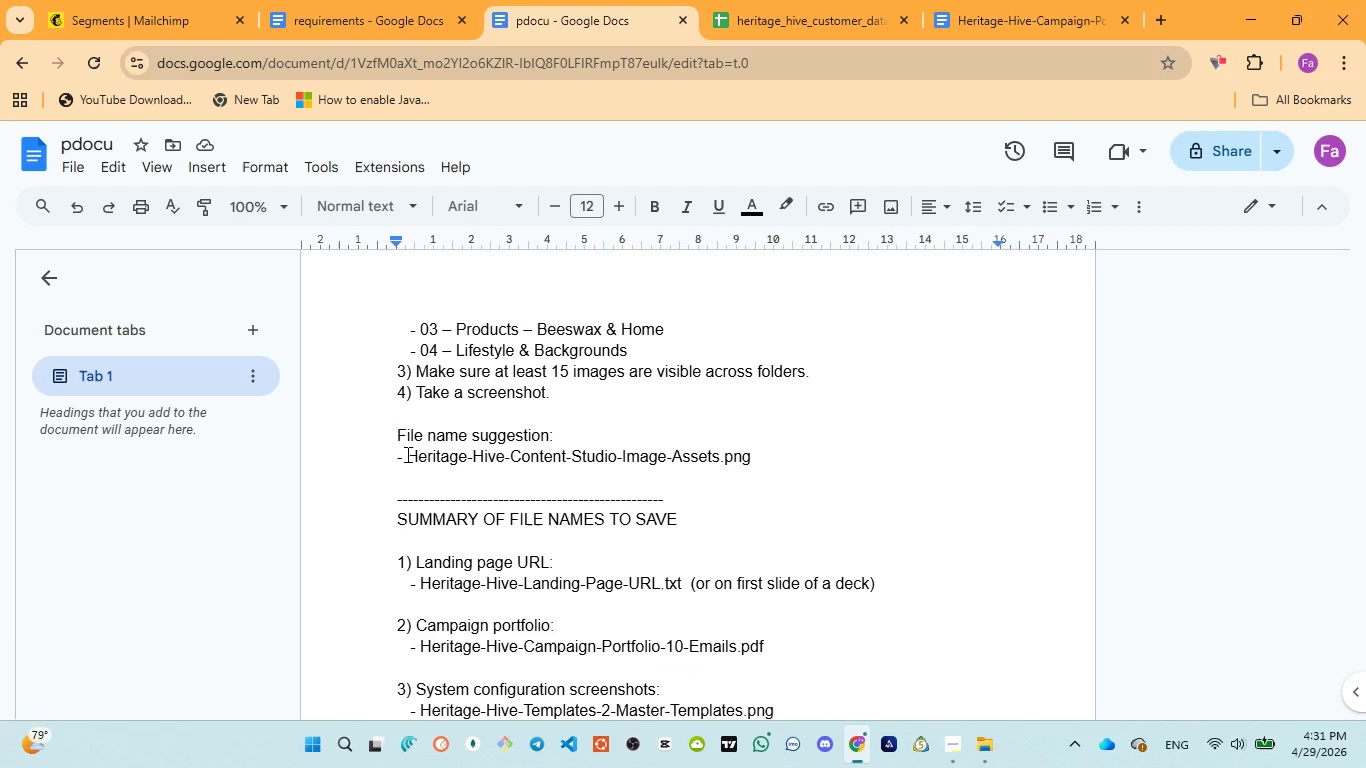 
left_click_drag(start_coordinate=[406, 454], to_coordinate=[717, 453])
 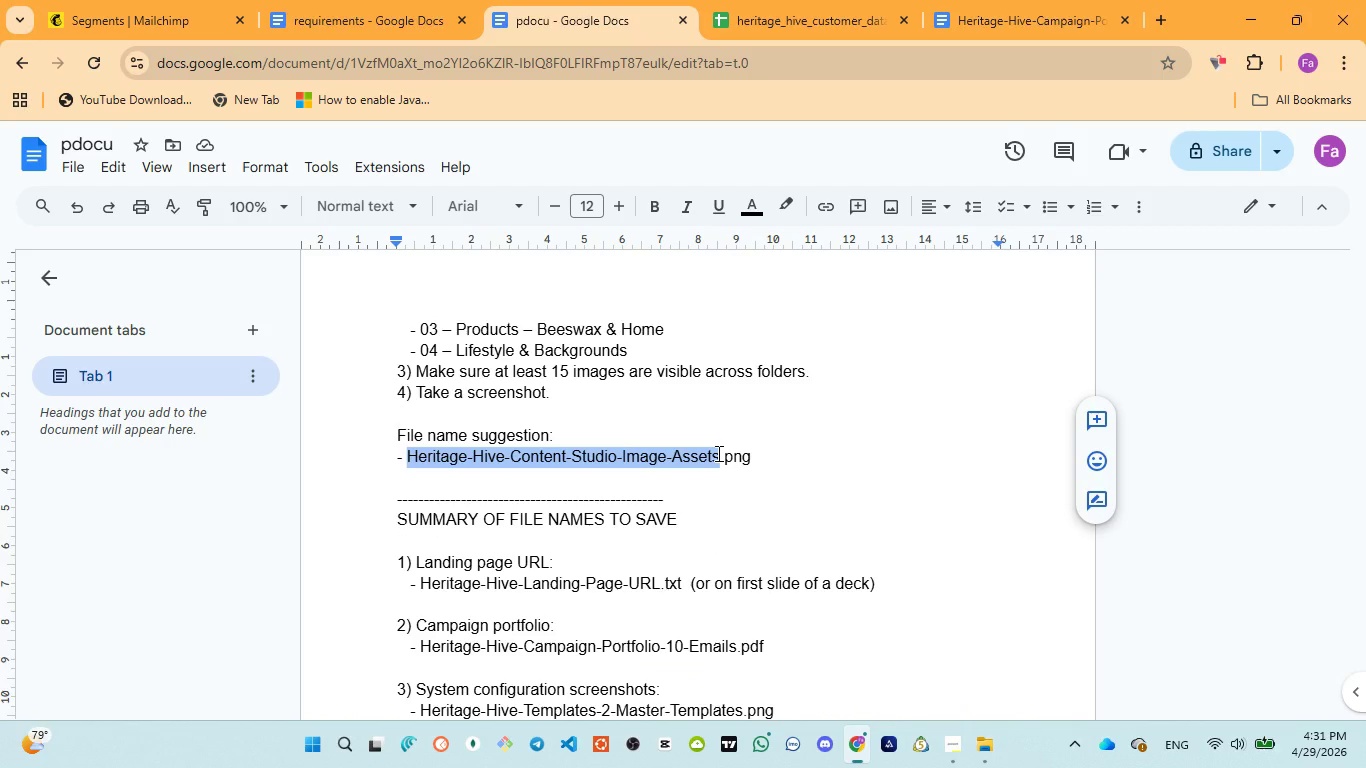 
key(Control+C)
 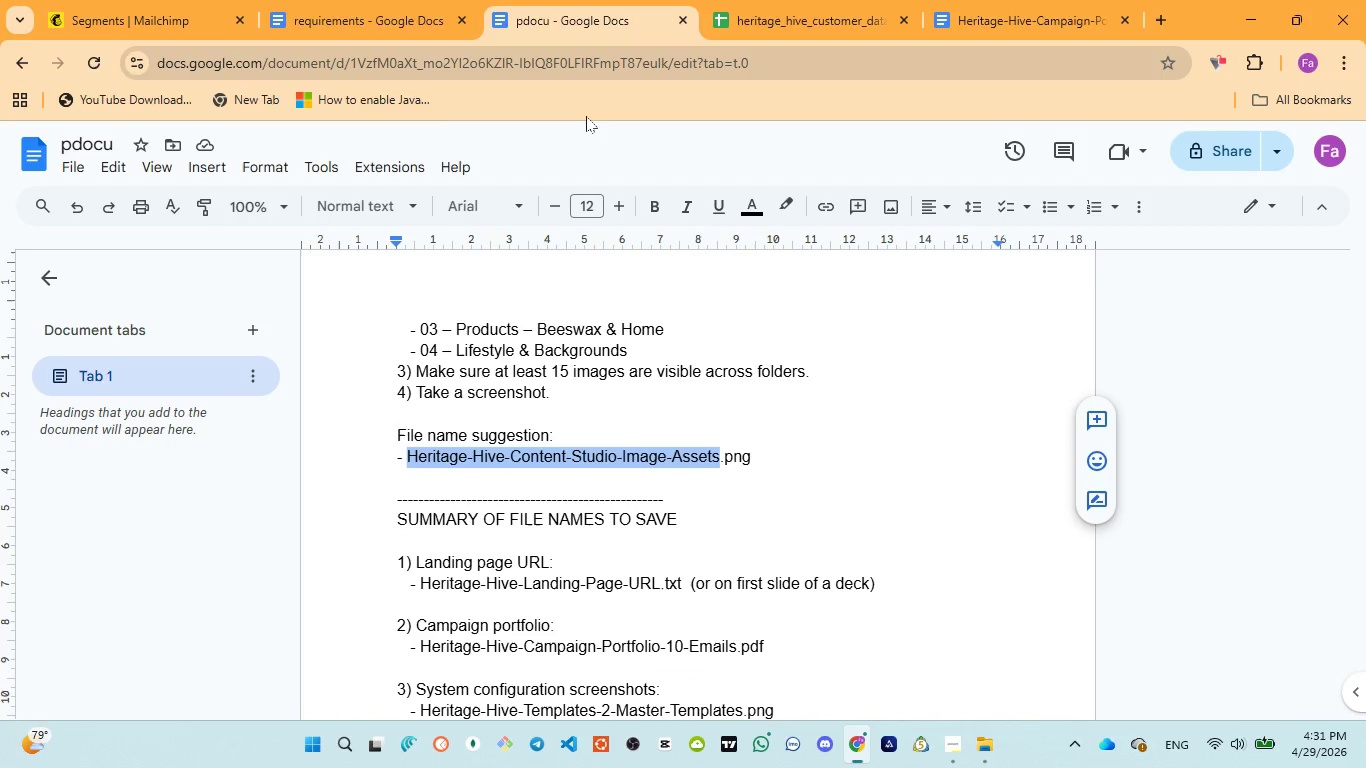 
left_click([326, 18])
 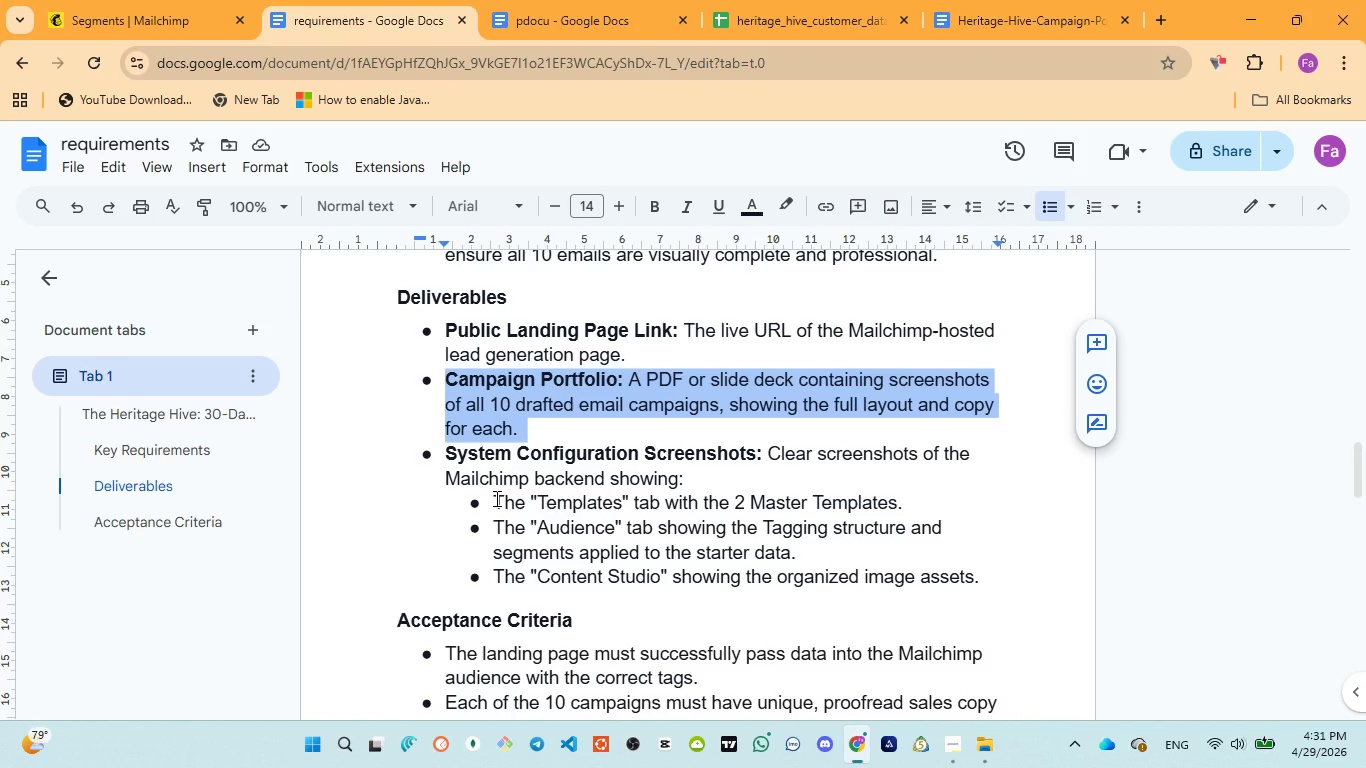 
left_click([495, 499])
 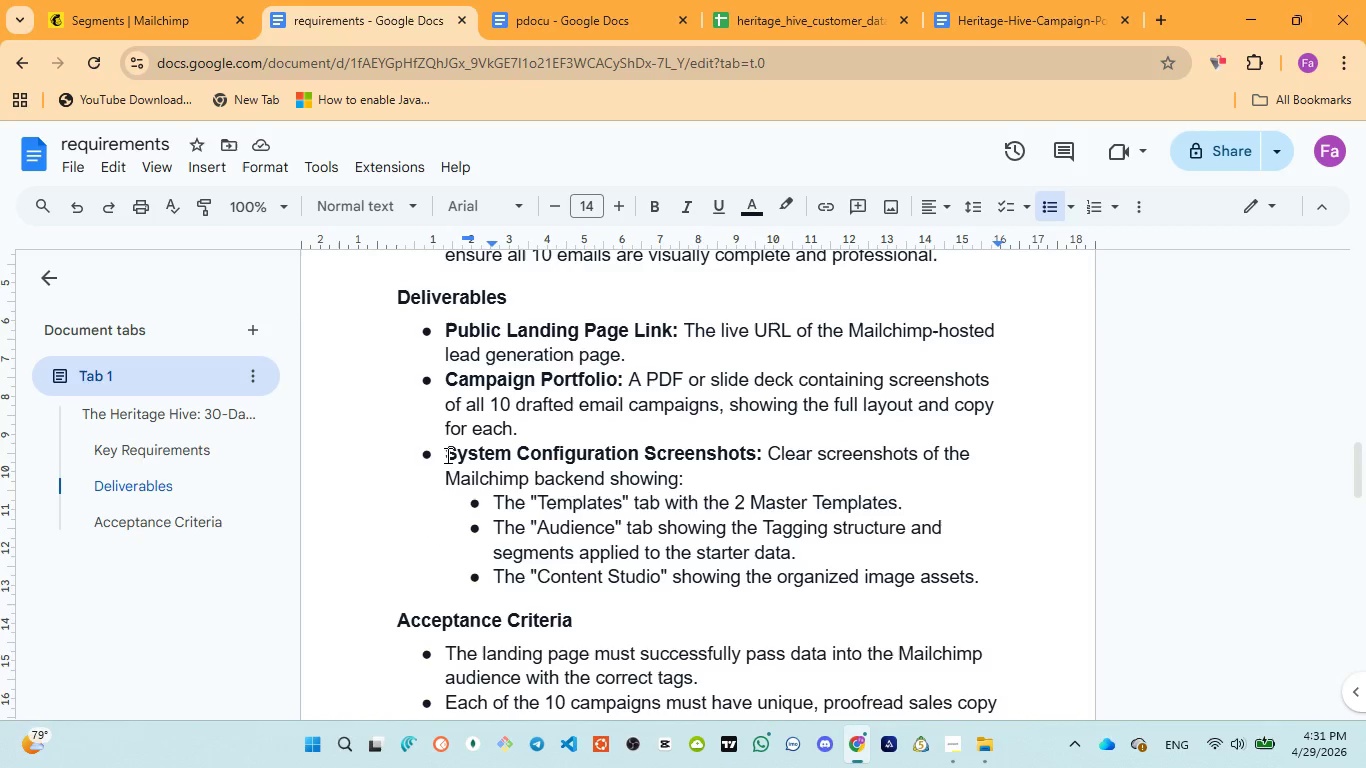 
left_click_drag(start_coordinate=[446, 450], to_coordinate=[703, 470])
 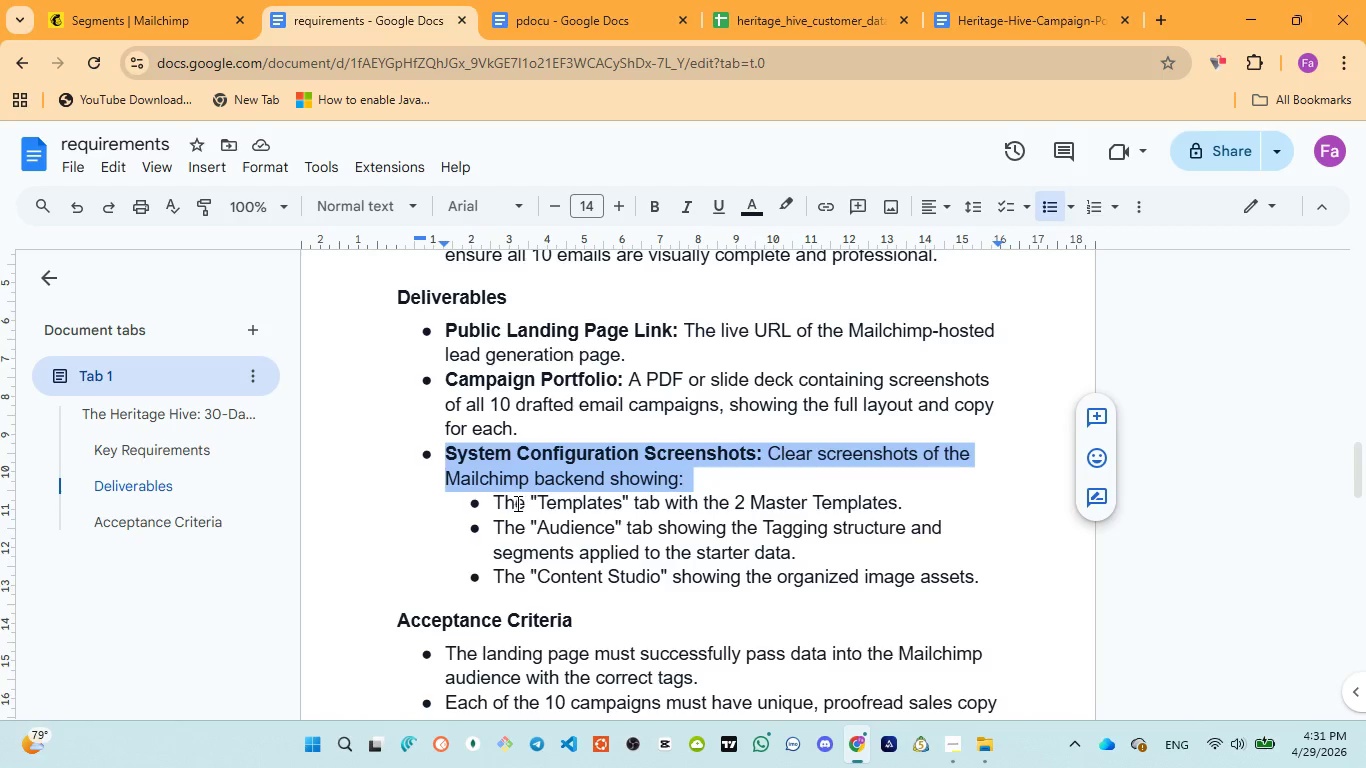 
left_click([493, 504])
 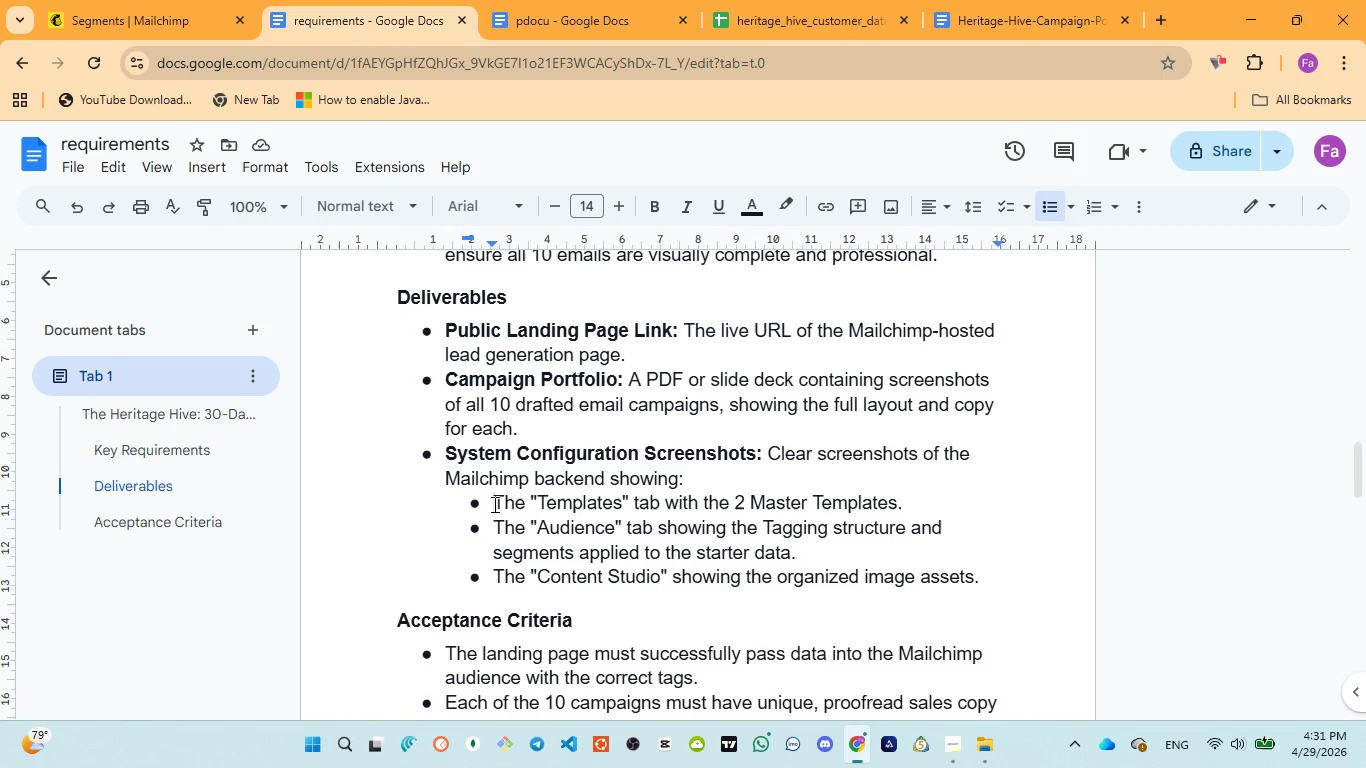 
left_click_drag(start_coordinate=[493, 504], to_coordinate=[916, 496])
 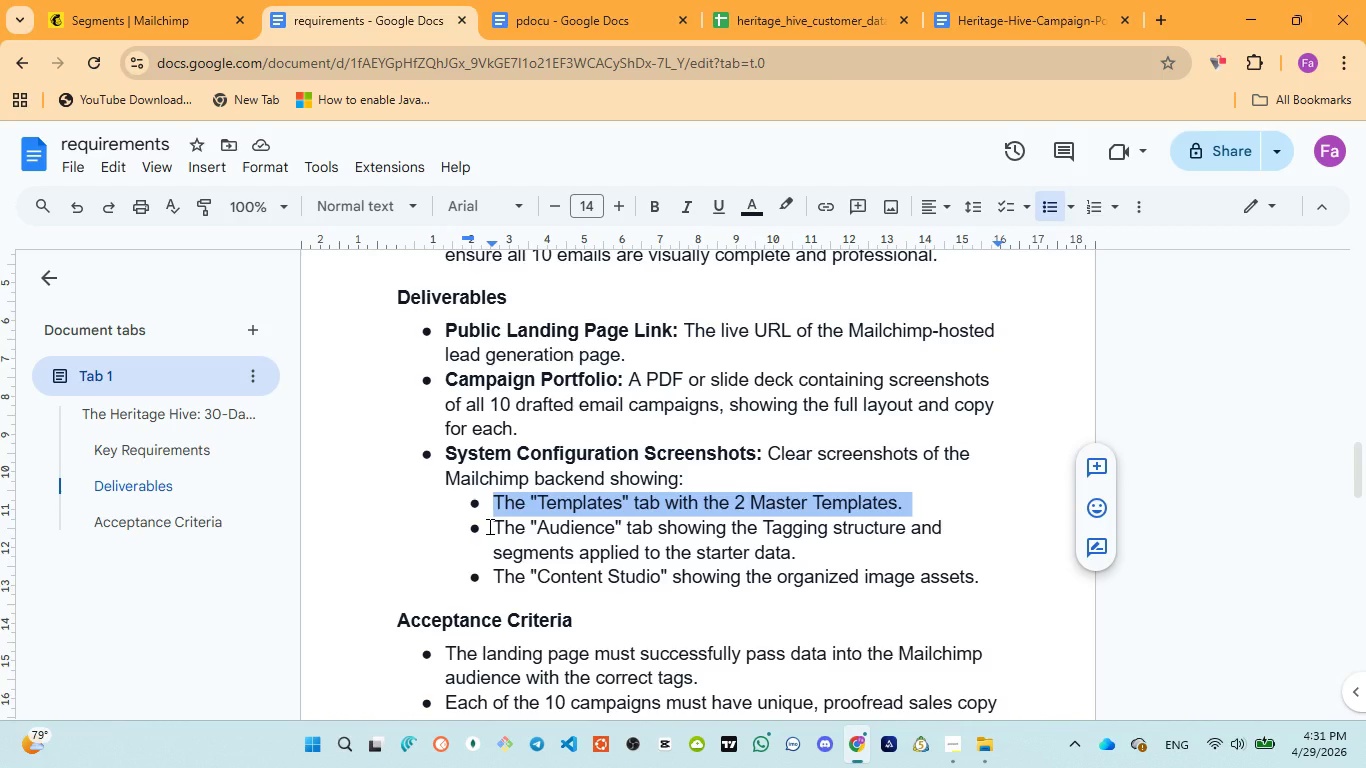 
left_click_drag(start_coordinate=[486, 526], to_coordinate=[815, 543])
 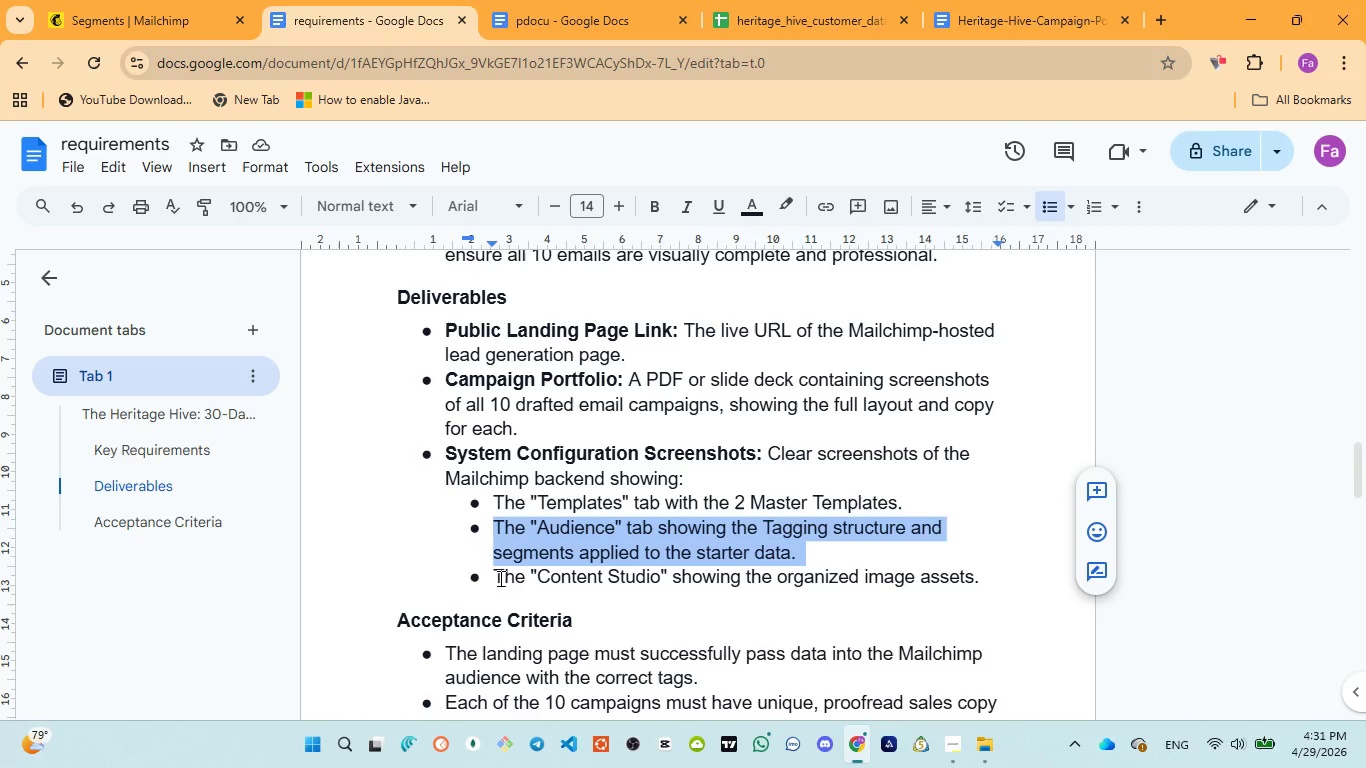 
left_click_drag(start_coordinate=[497, 577], to_coordinate=[981, 565])
 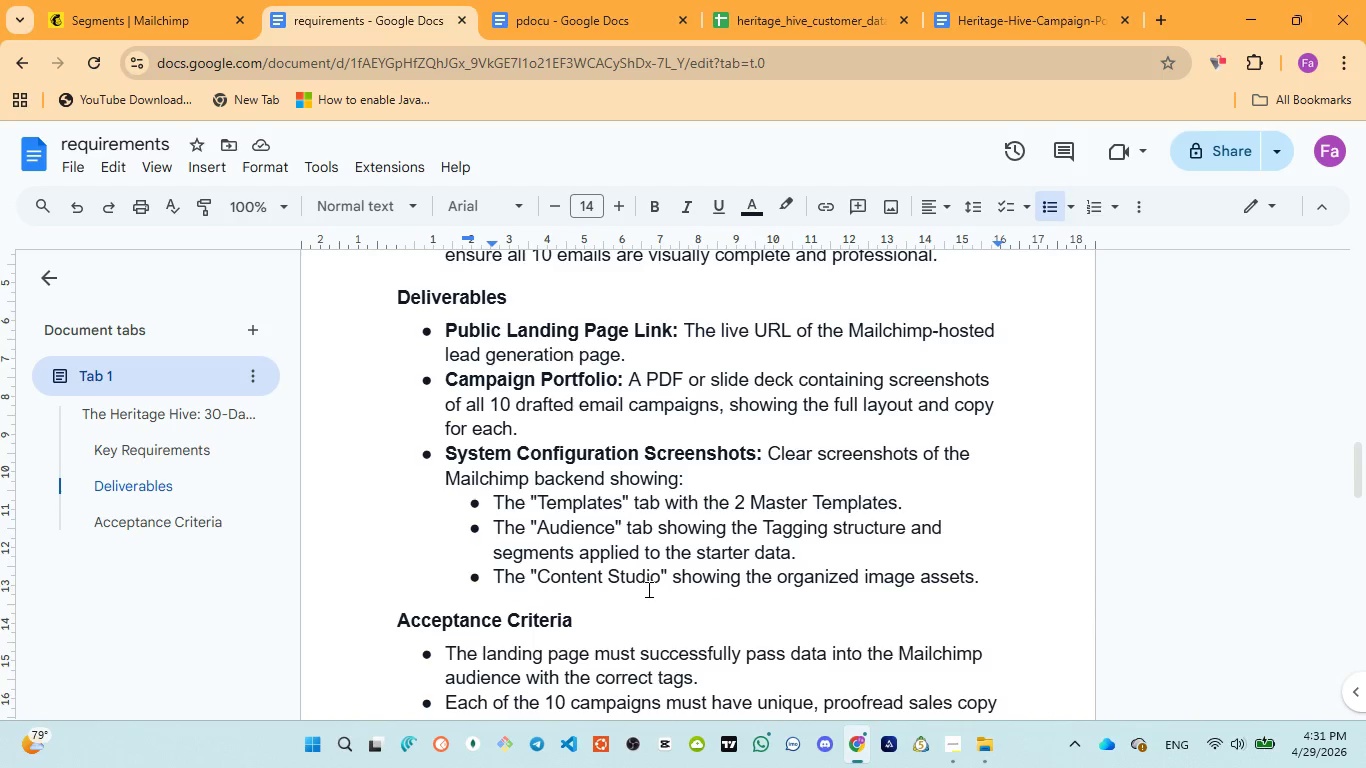 
scroll: coordinate [646, 589], scroll_direction: down, amount: 1.0
 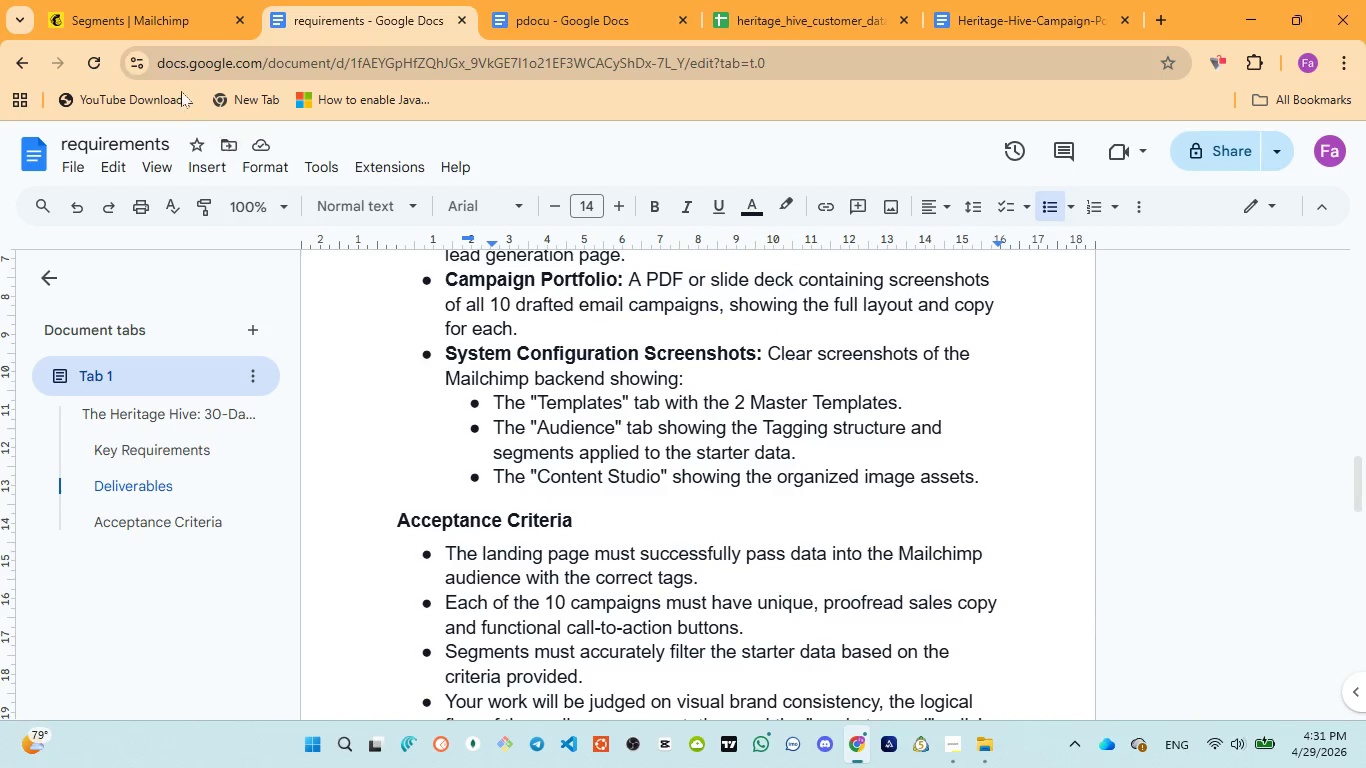 
left_click([112, 26])
 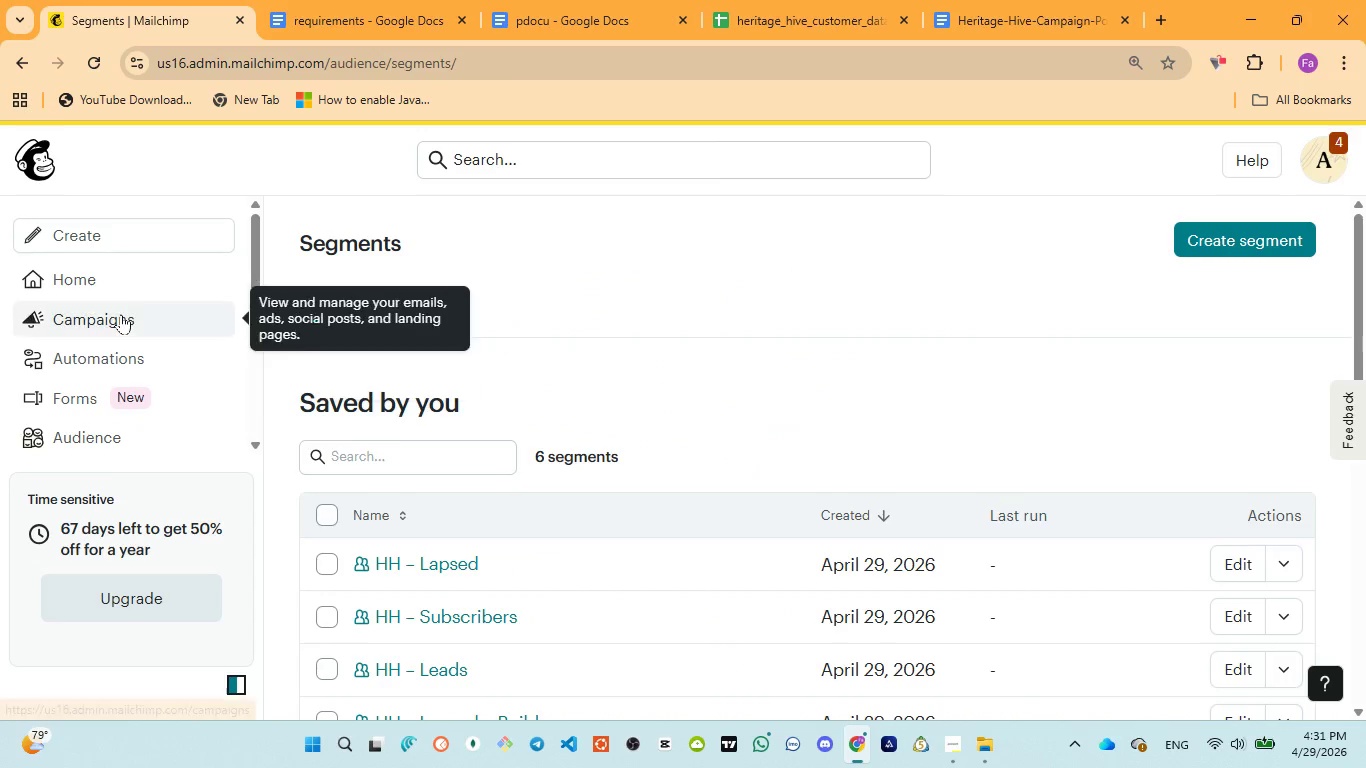 
scroll: coordinate [114, 376], scroll_direction: down, amount: 3.0
 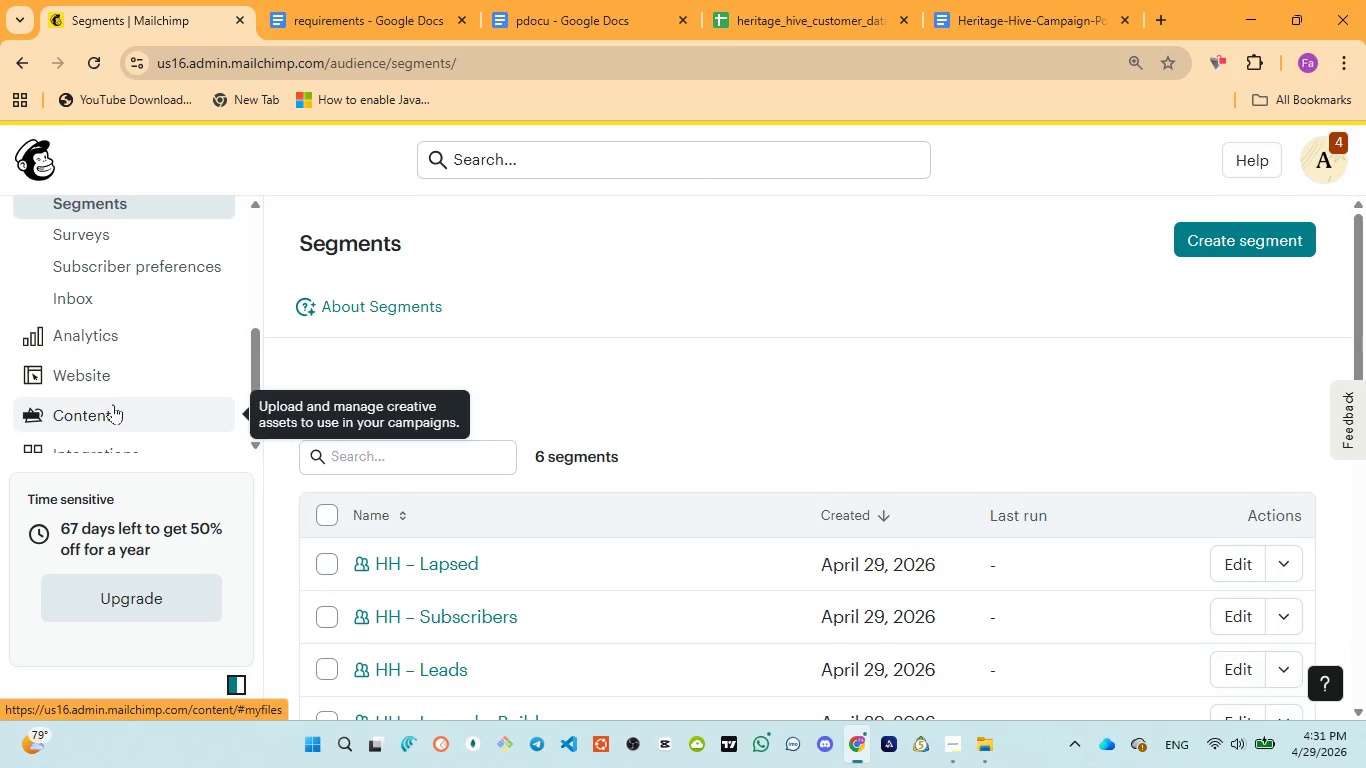 
left_click([111, 410])
 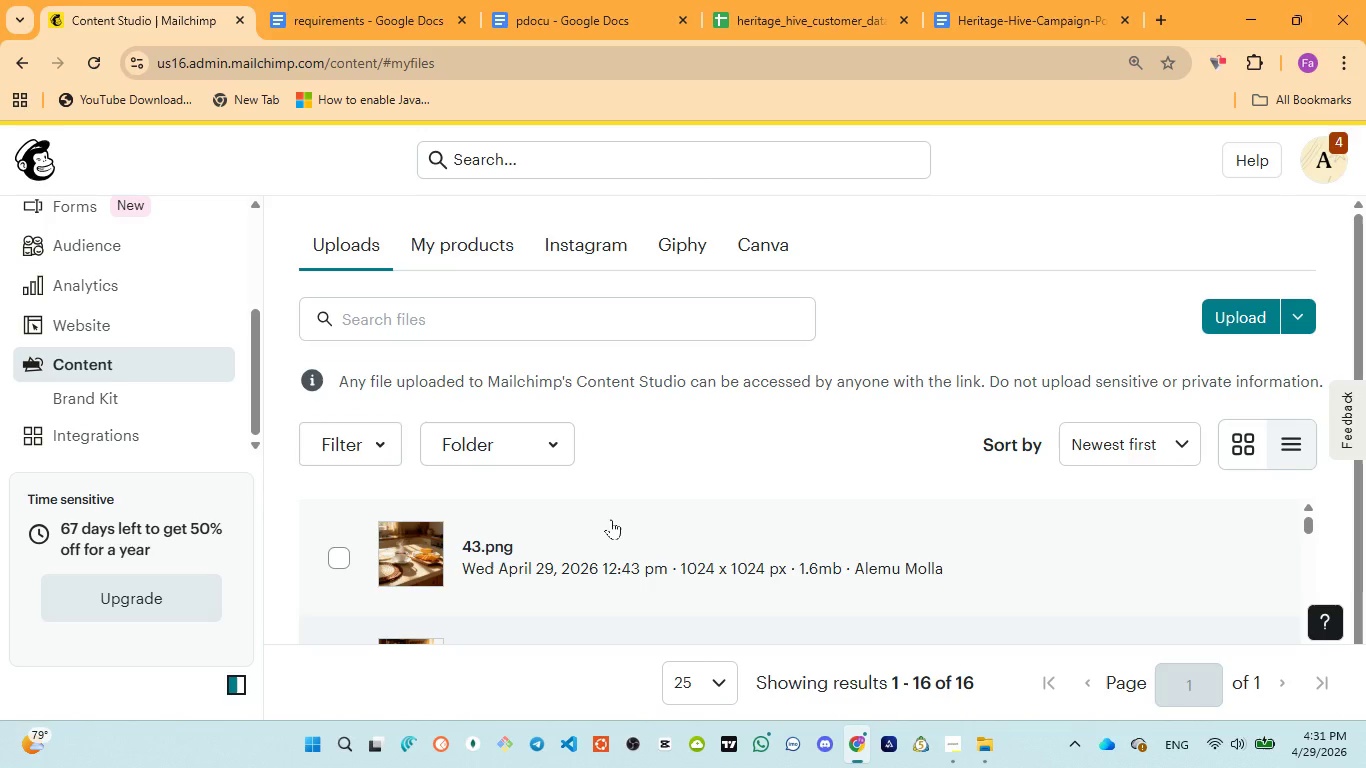 
wait(17.27)
 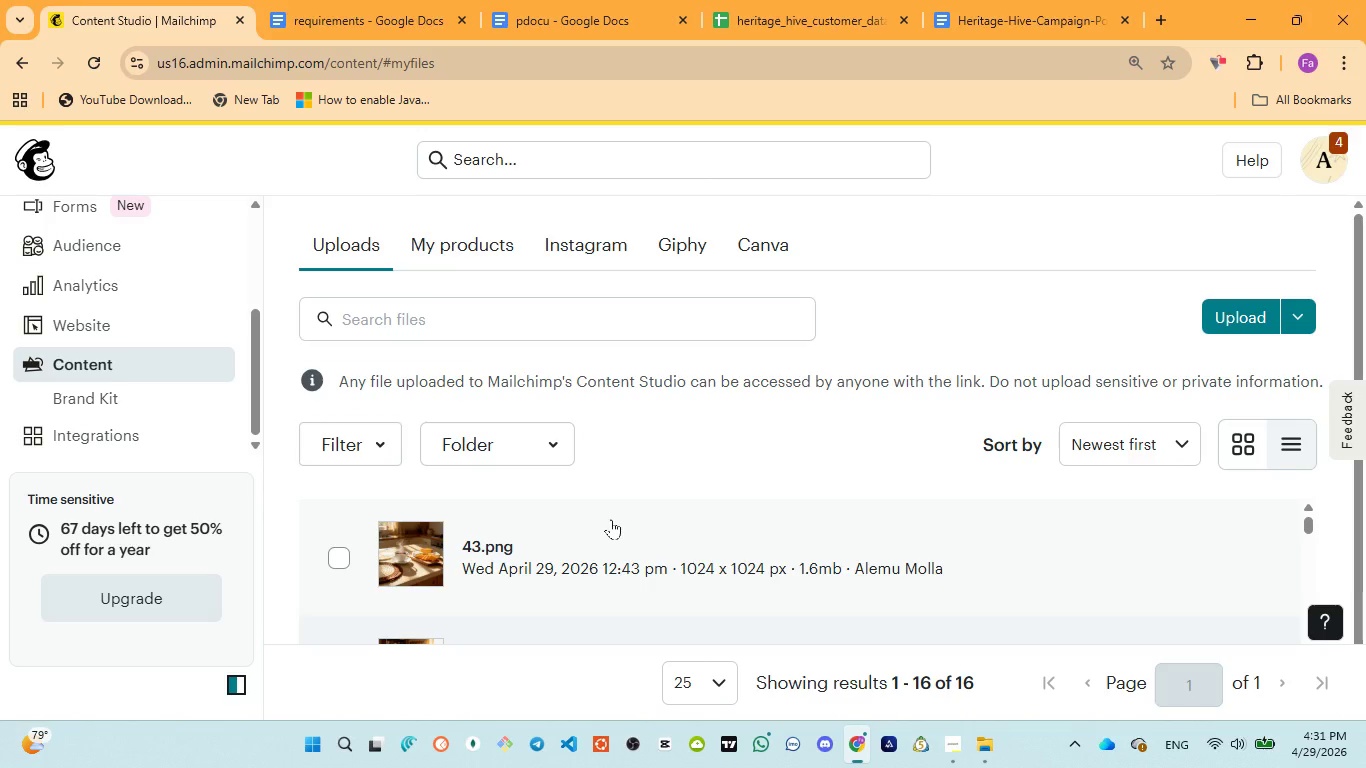 
key(Control+Minus)
 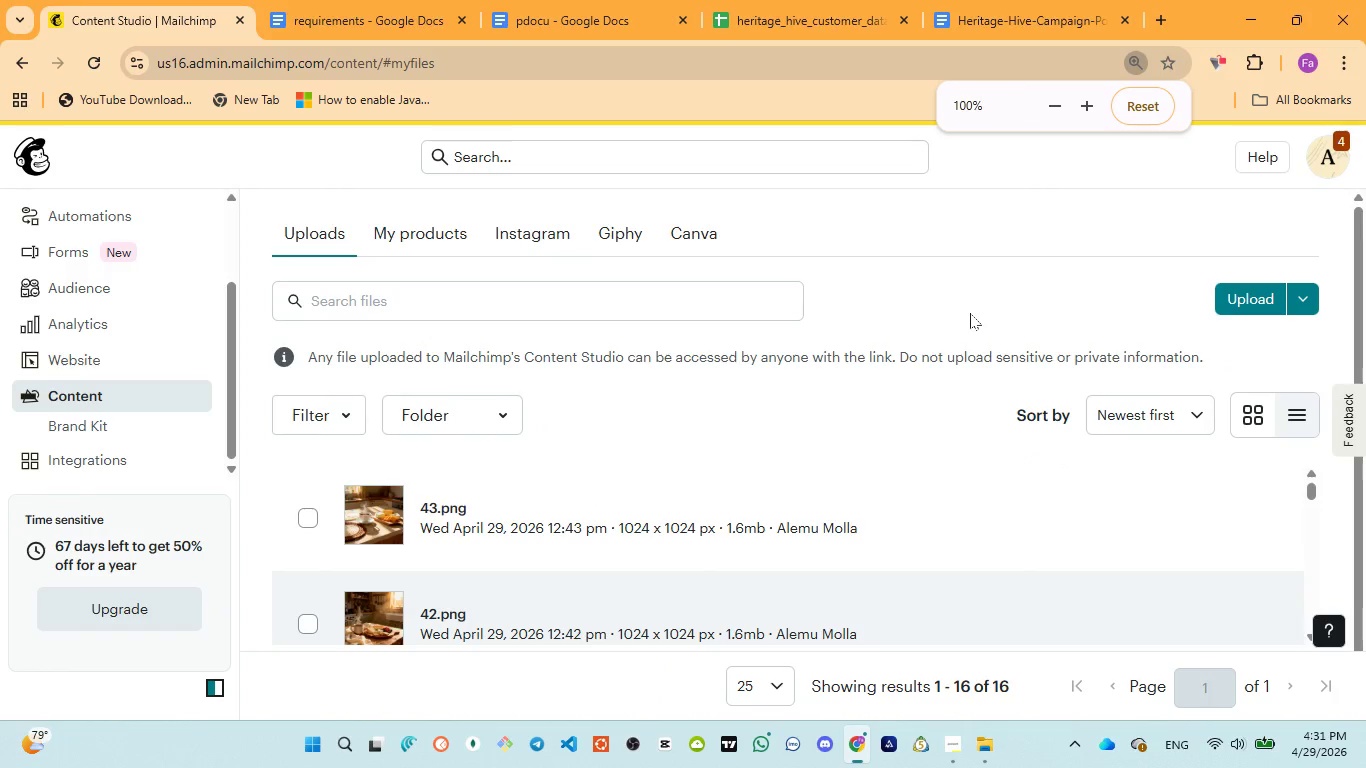 
key(Control+Minus)
 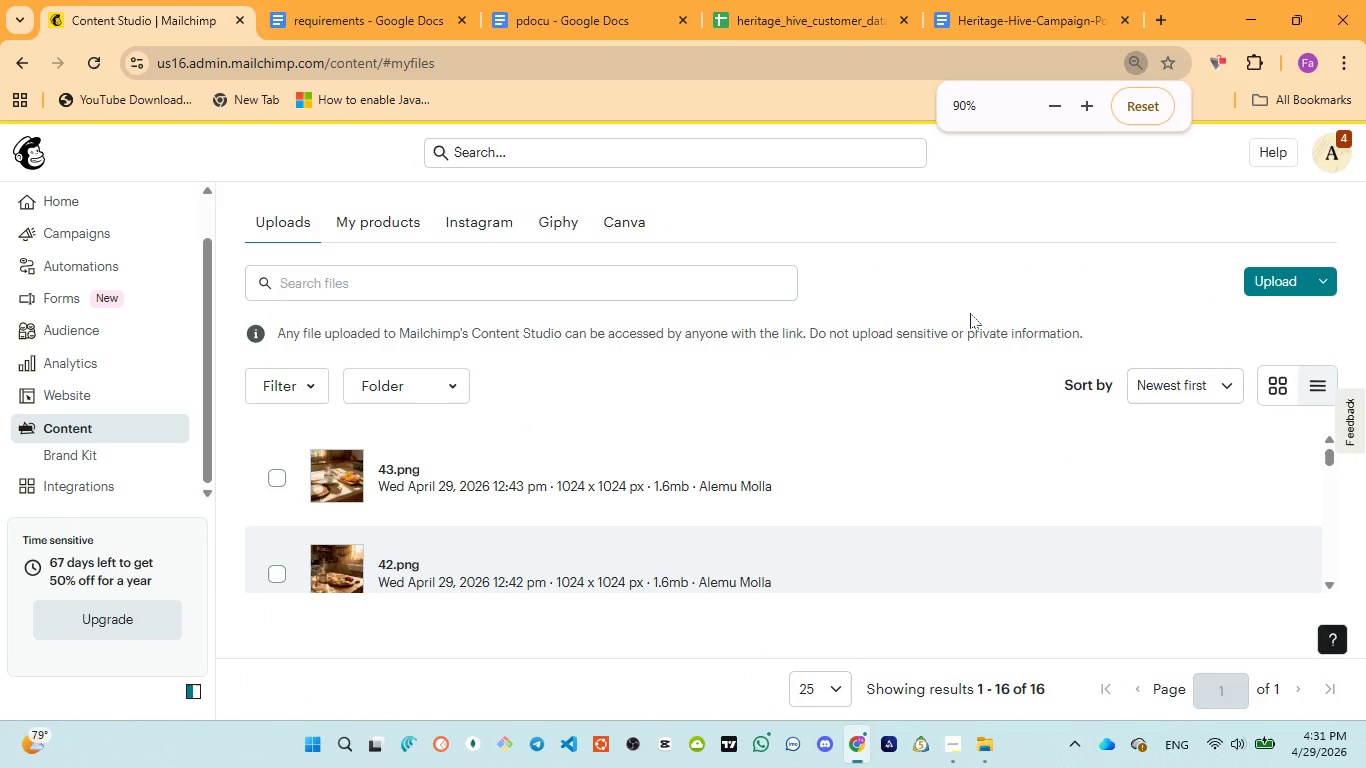 
key(Control+Minus)
 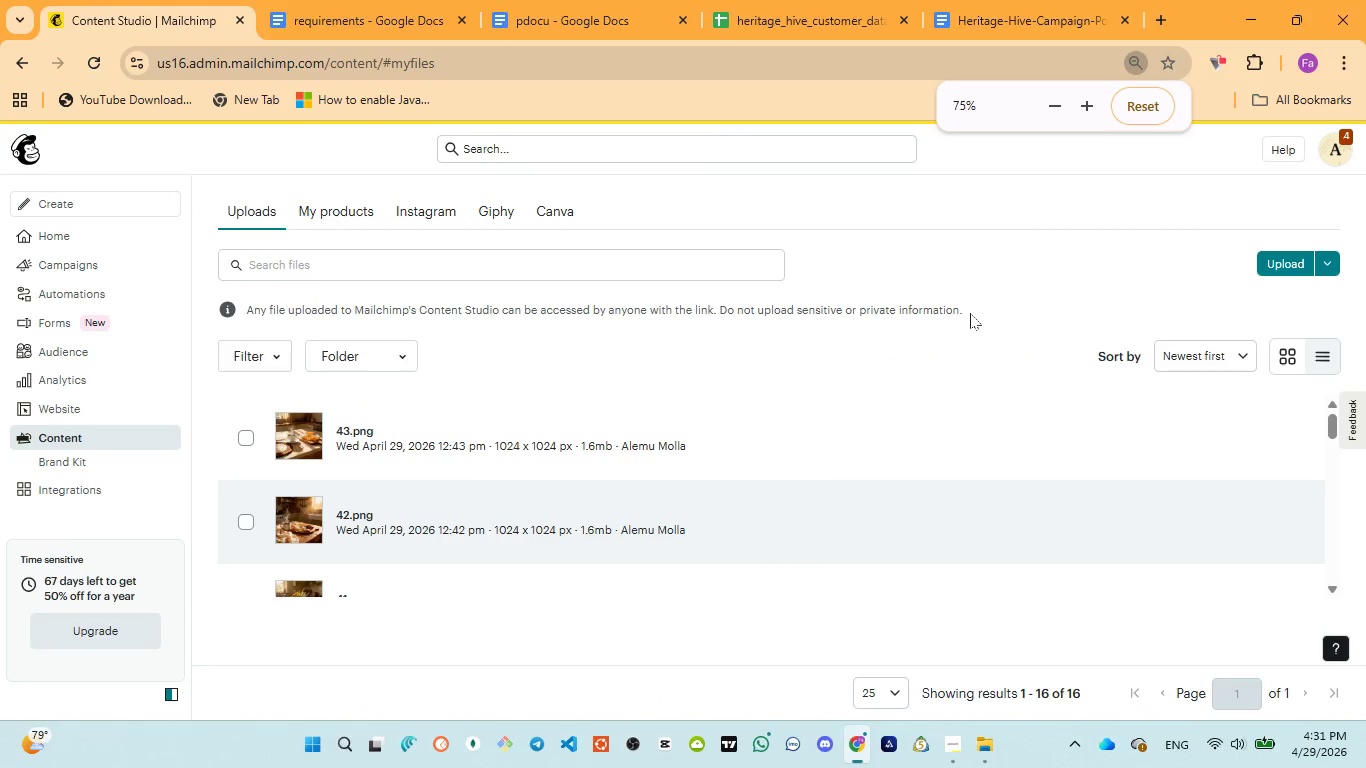 
key(Control+Minus)
 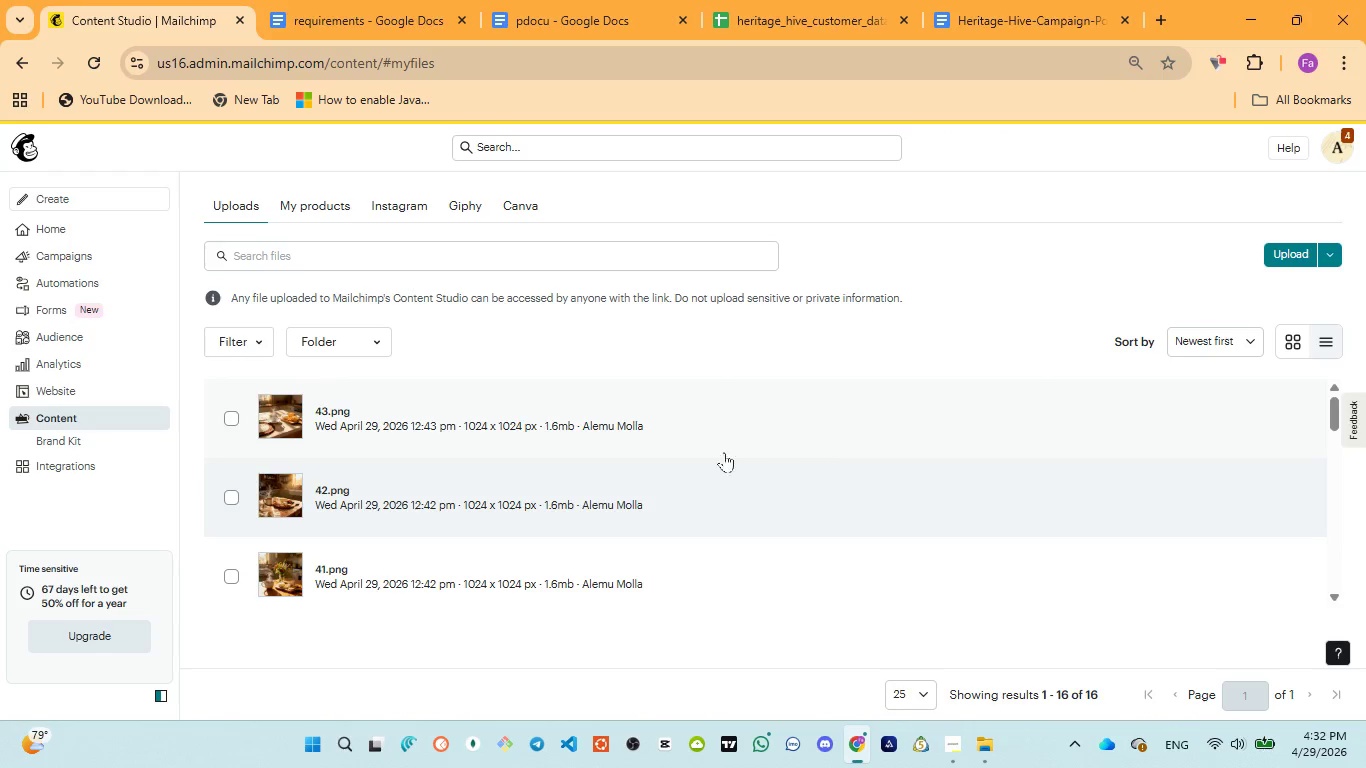 
left_click([369, 346])
 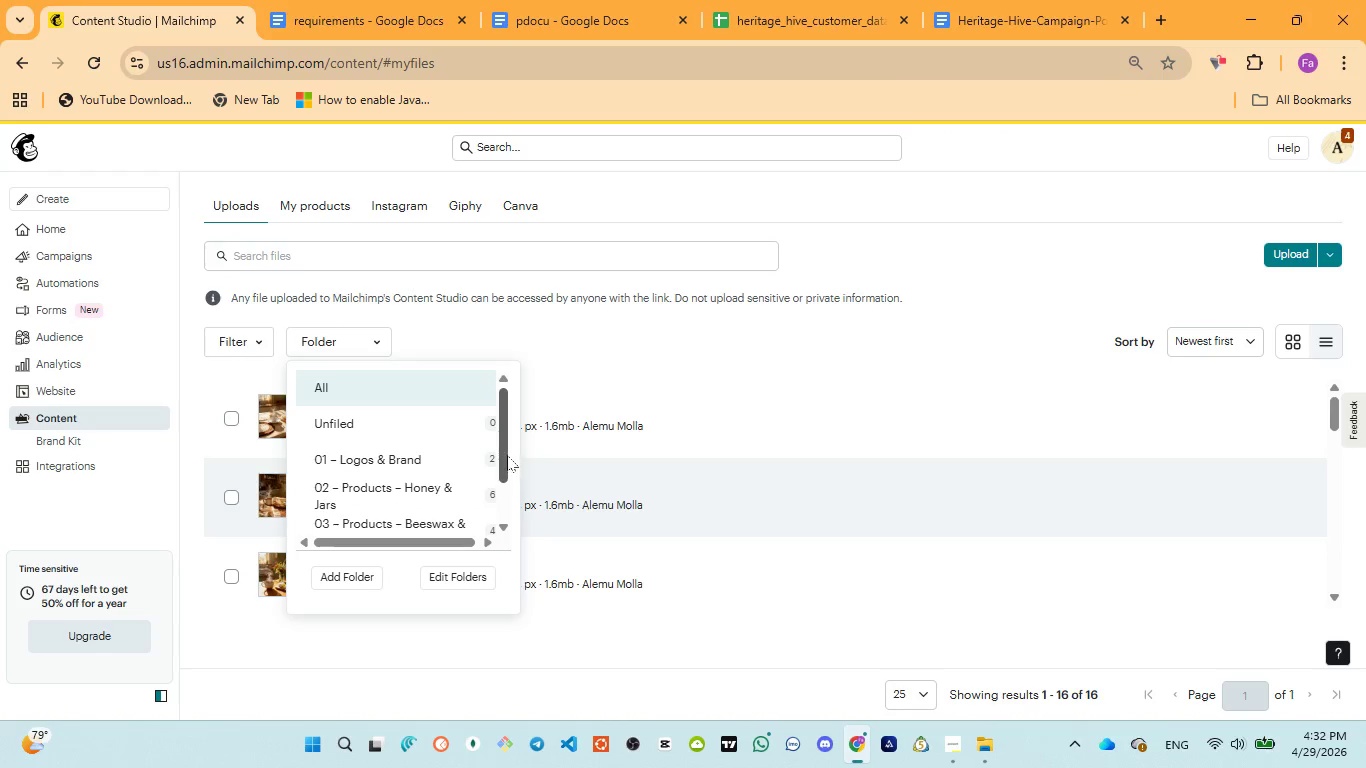 
left_click_drag(start_coordinate=[502, 445], to_coordinate=[485, 416])
 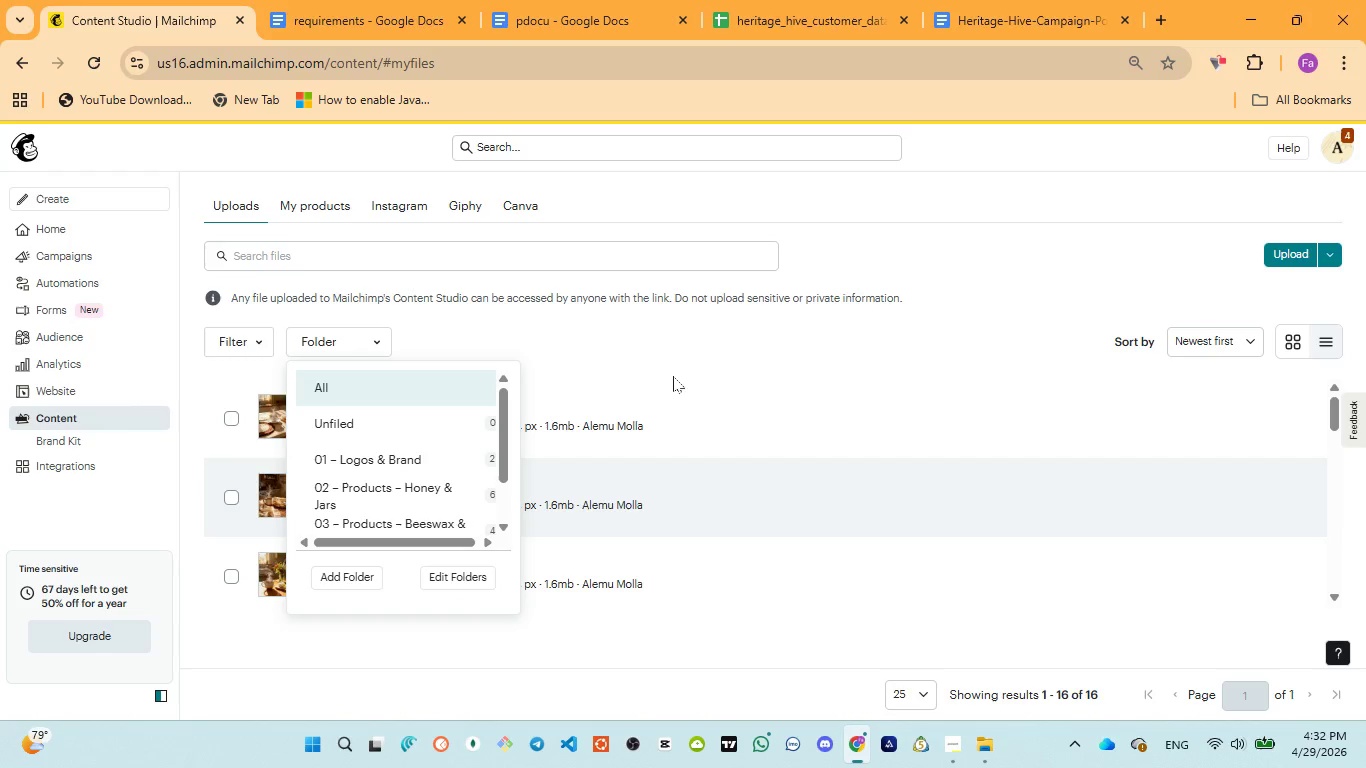 
left_click([683, 374])
 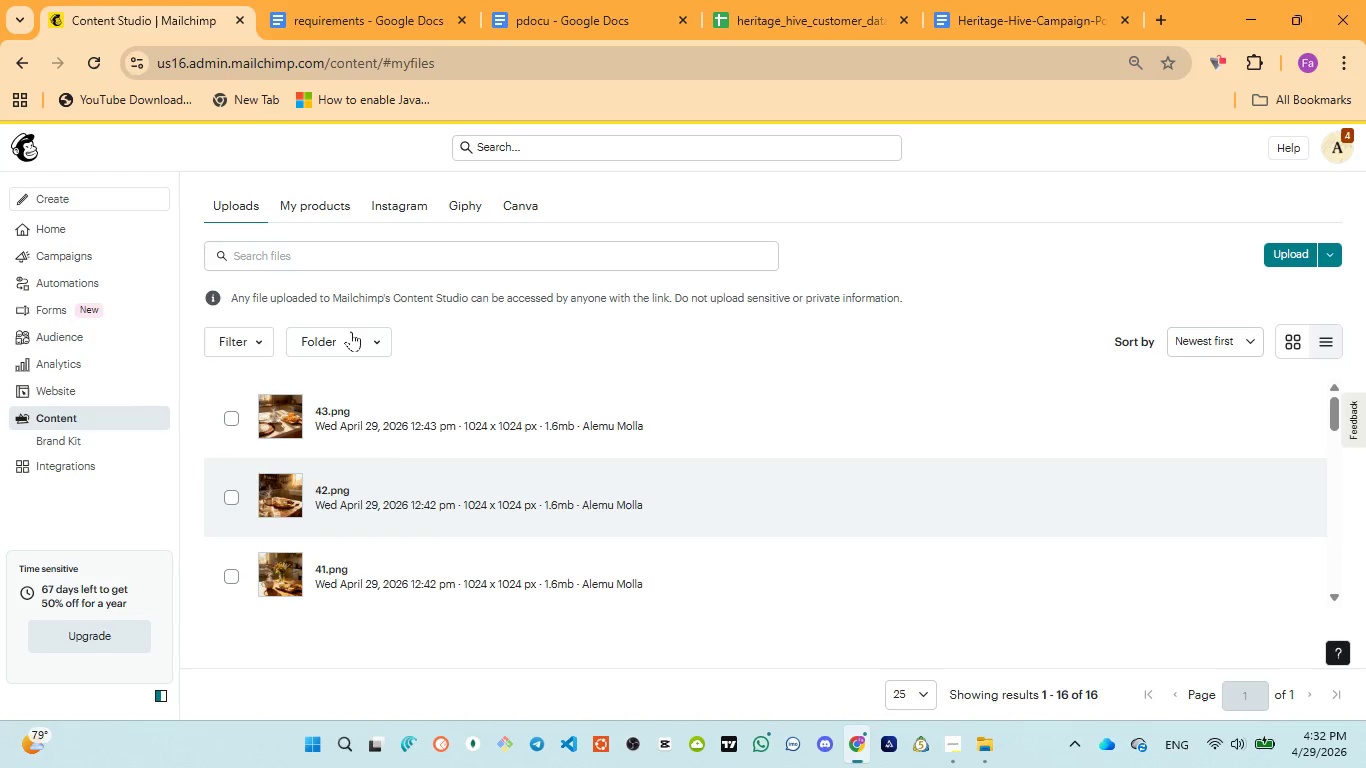 
left_click([342, 324])
 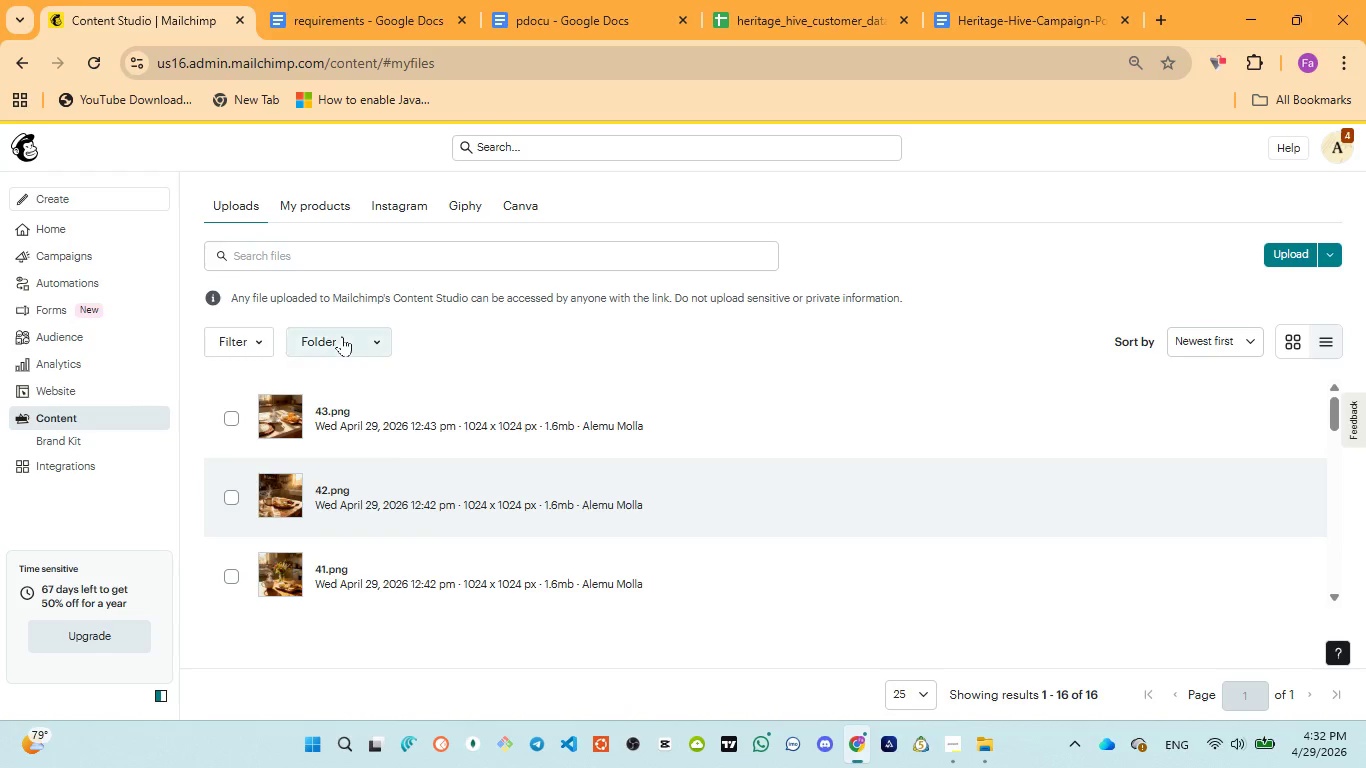 
left_click([342, 336])
 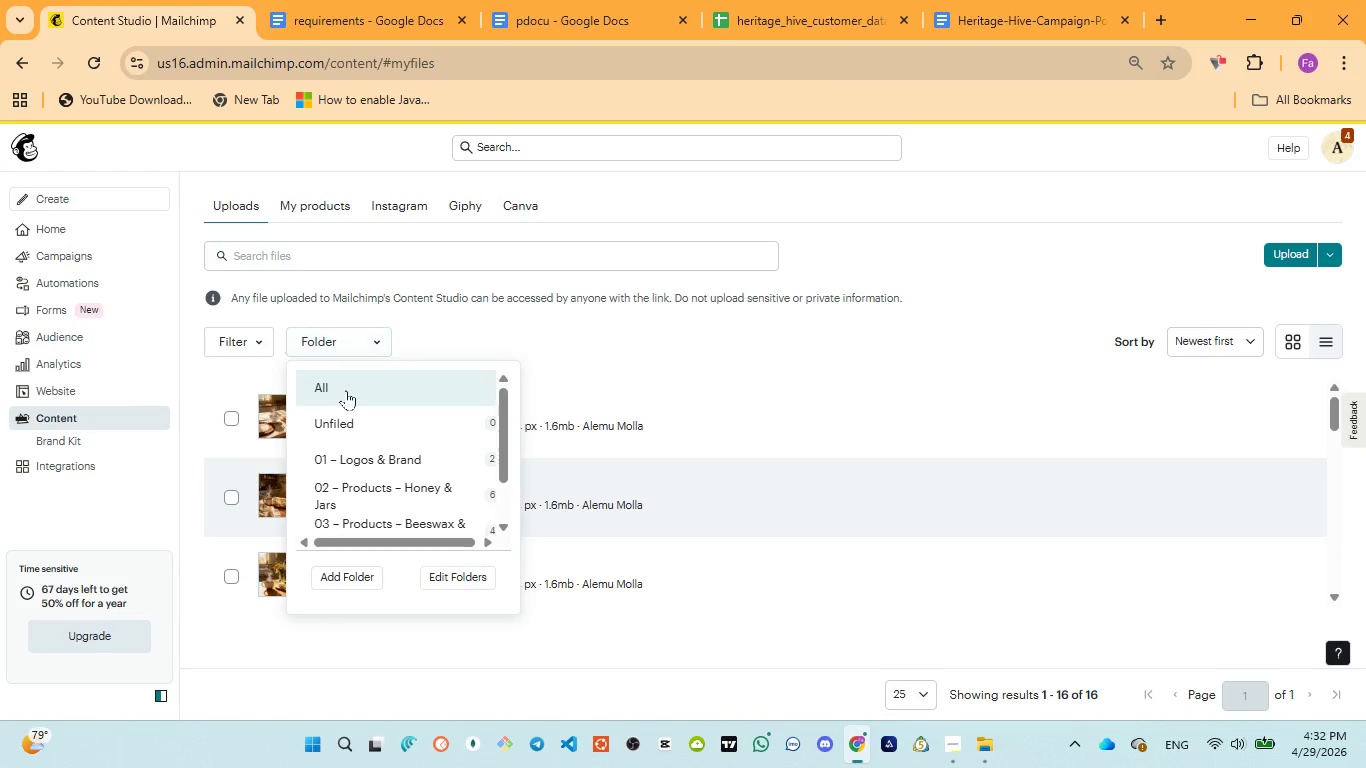 
left_click([348, 383])
 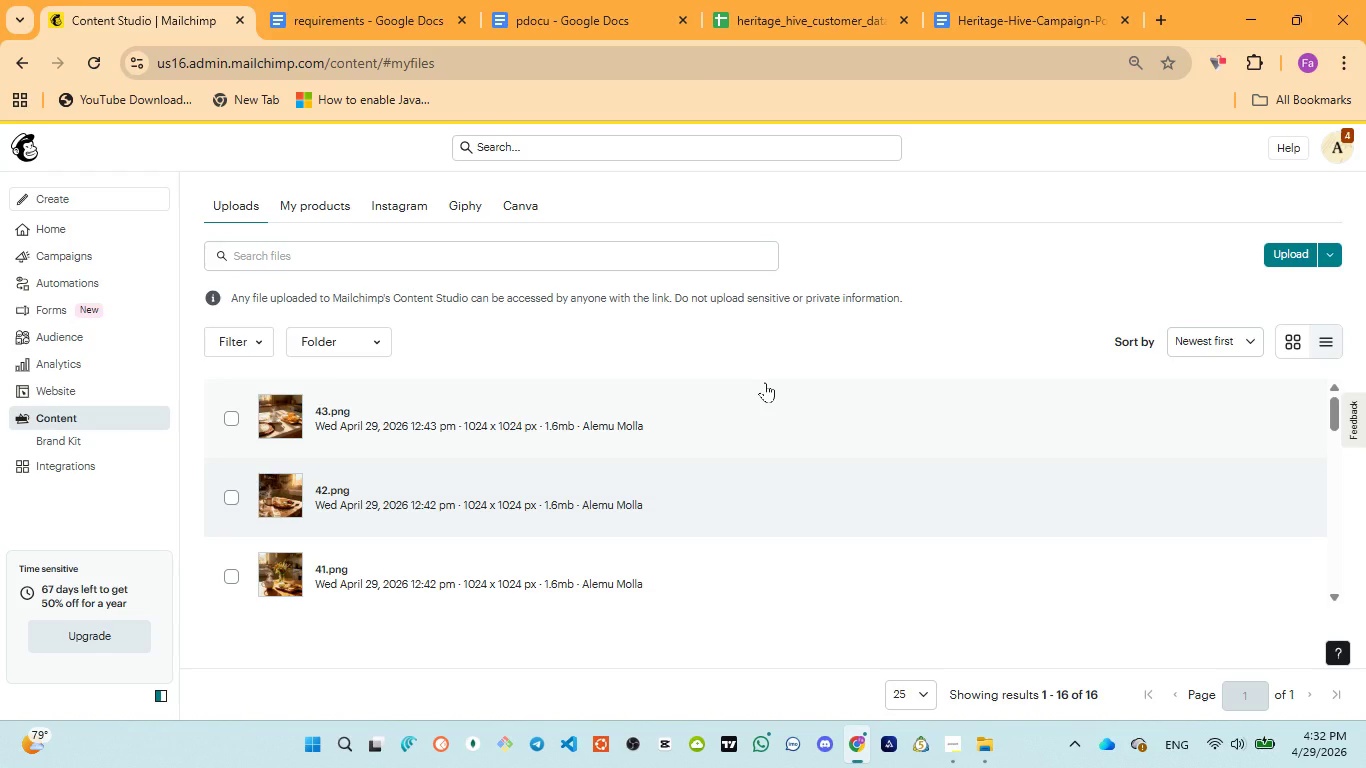 
wait(5.67)
 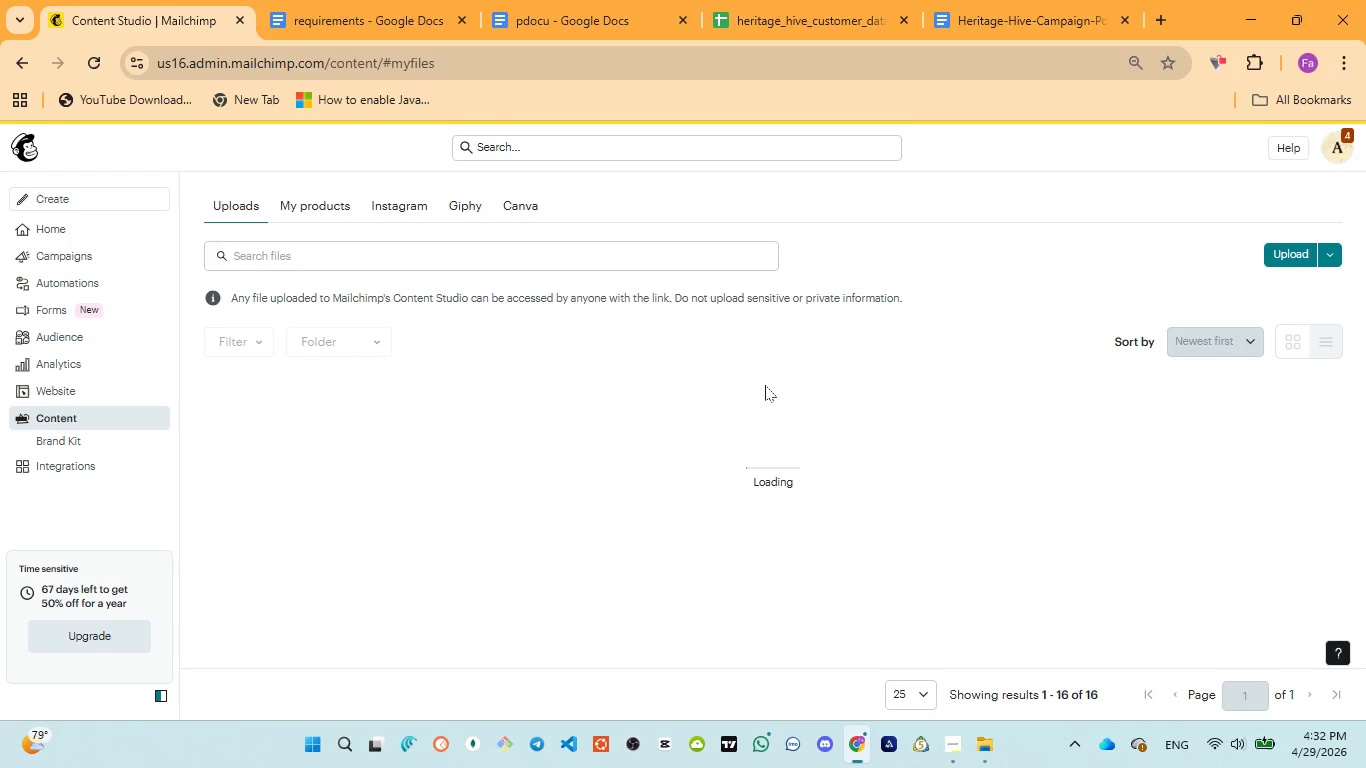 
scroll: coordinate [900, 499], scroll_direction: down, amount: 16.0
 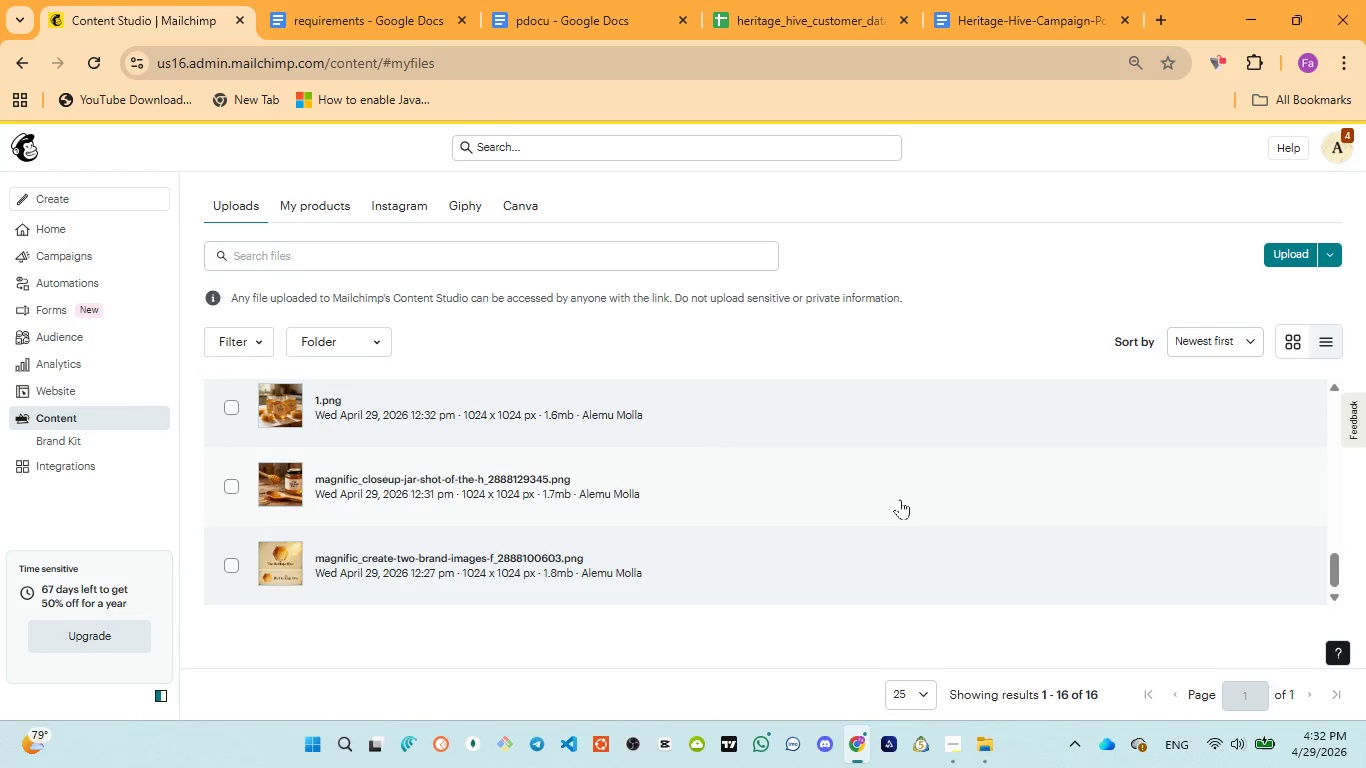 
scroll: coordinate [899, 499], scroll_direction: up, amount: 10.0
 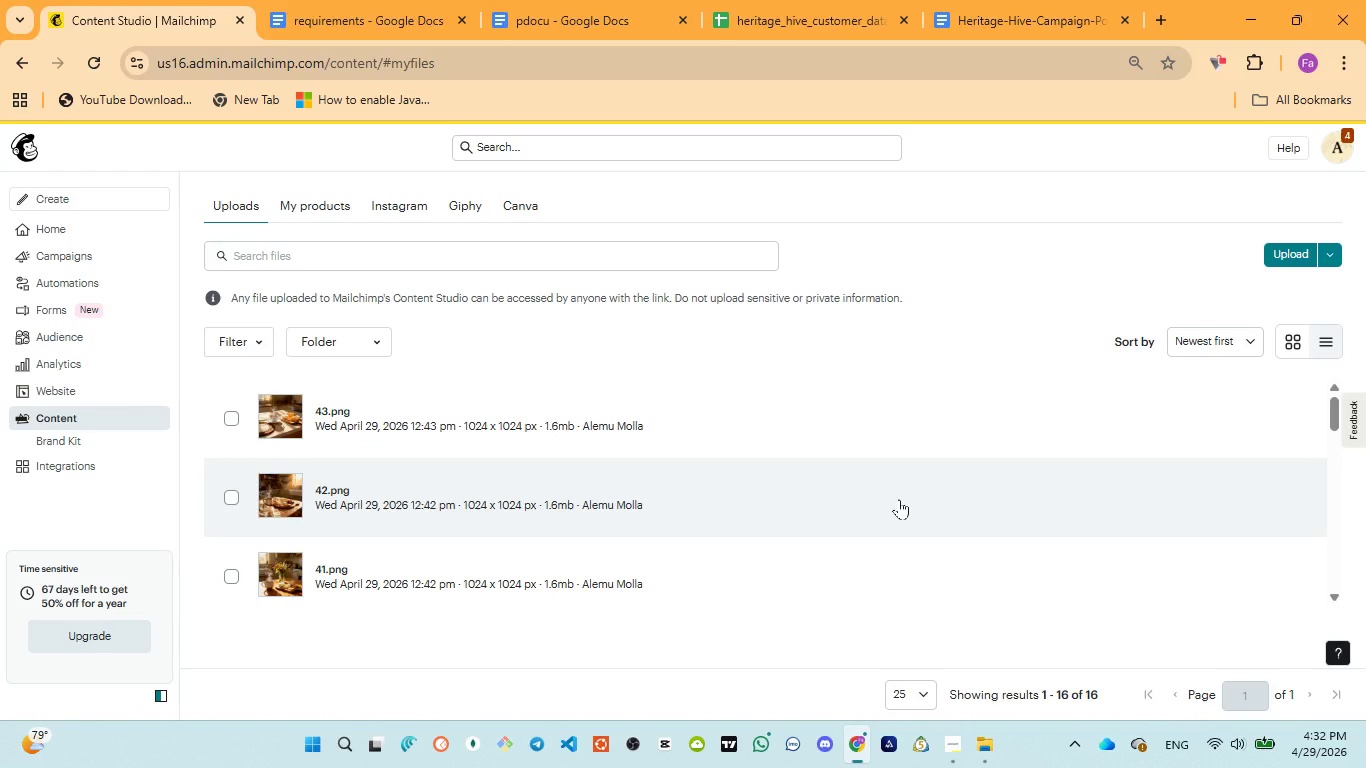 
wait(8.2)
 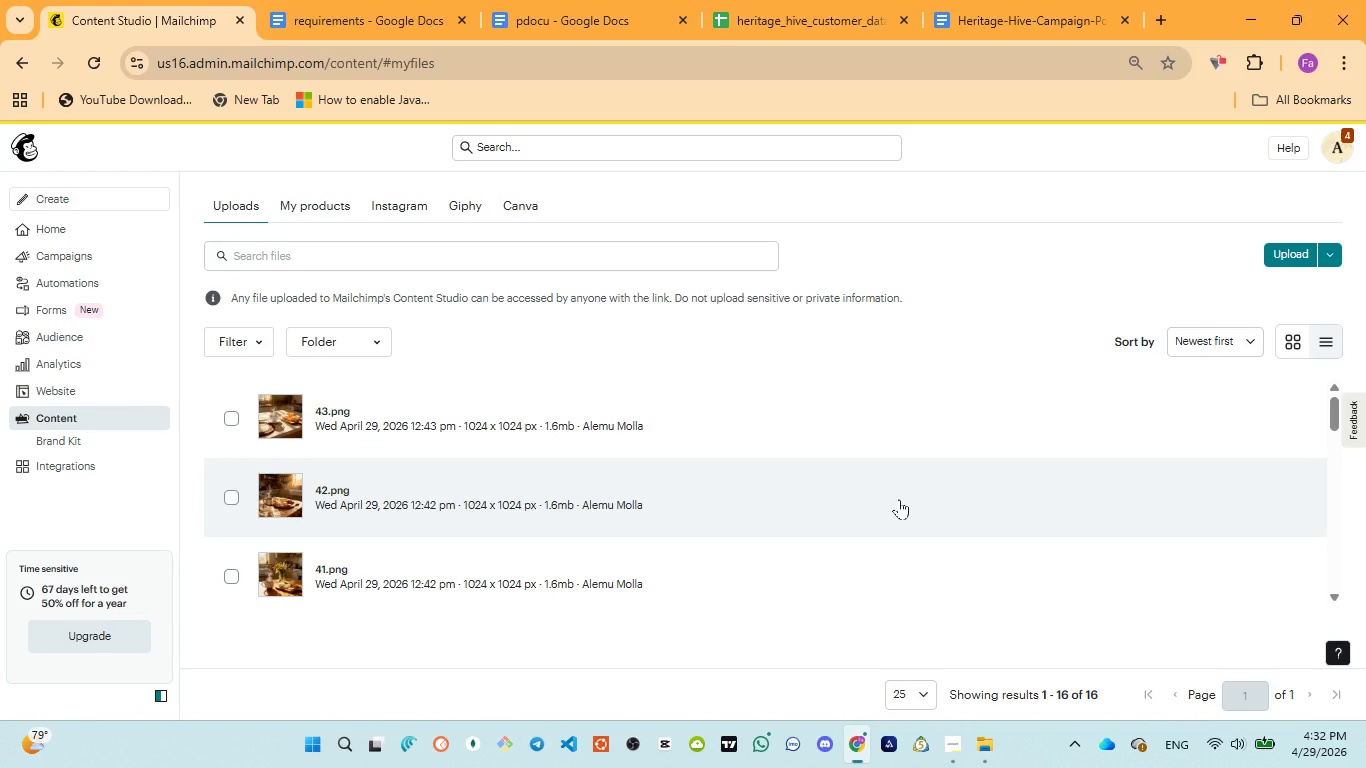 
scroll: coordinate [771, 518], scroll_direction: up, amount: 13.0
 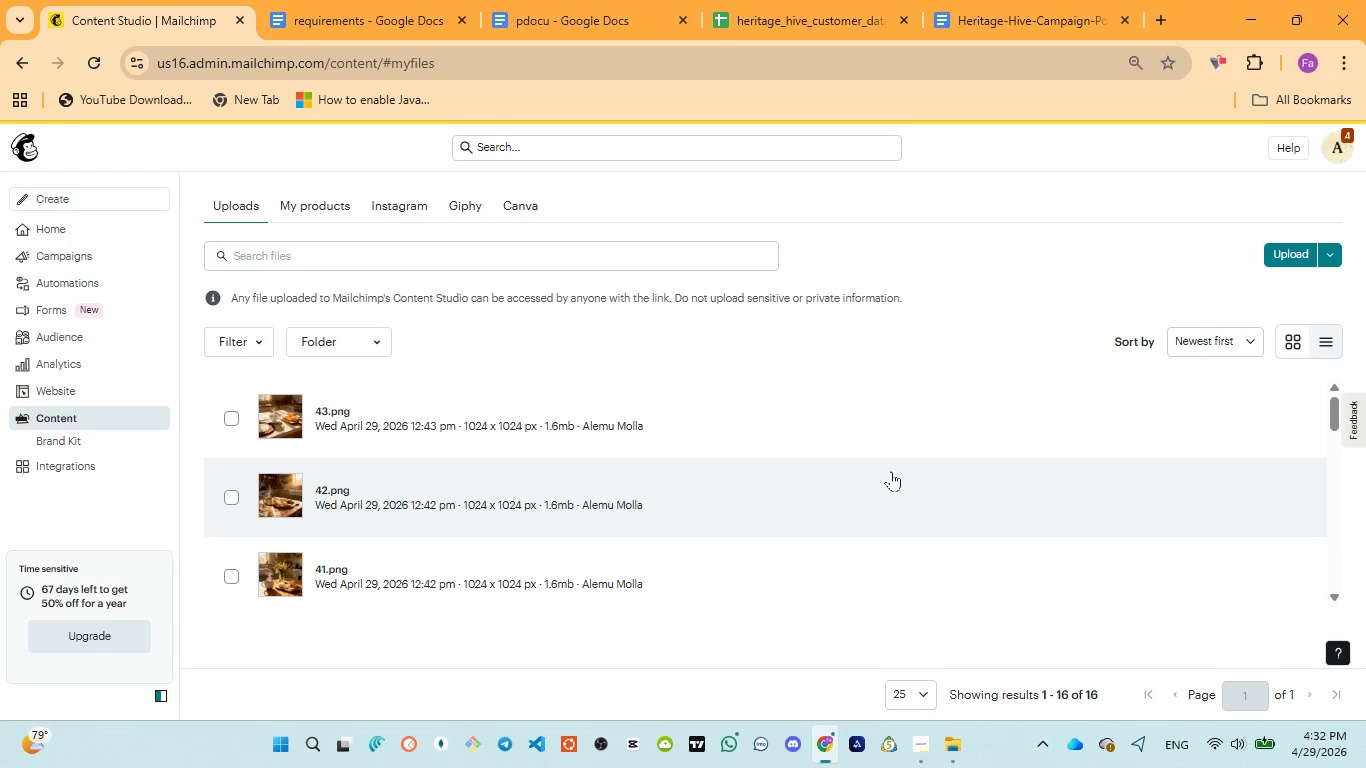 
scroll: coordinate [898, 478], scroll_direction: down, amount: 19.0
 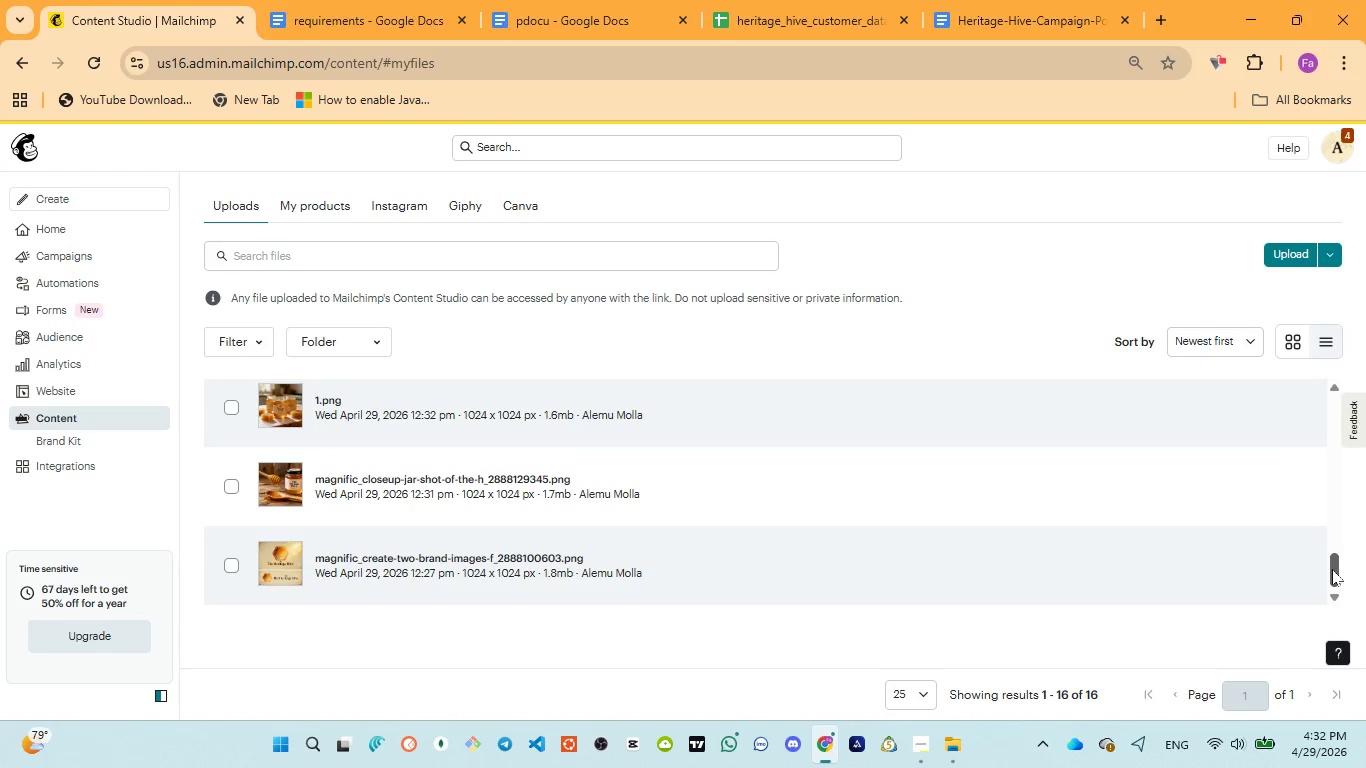 
left_click_drag(start_coordinate=[1332, 569], to_coordinate=[1336, 396])
 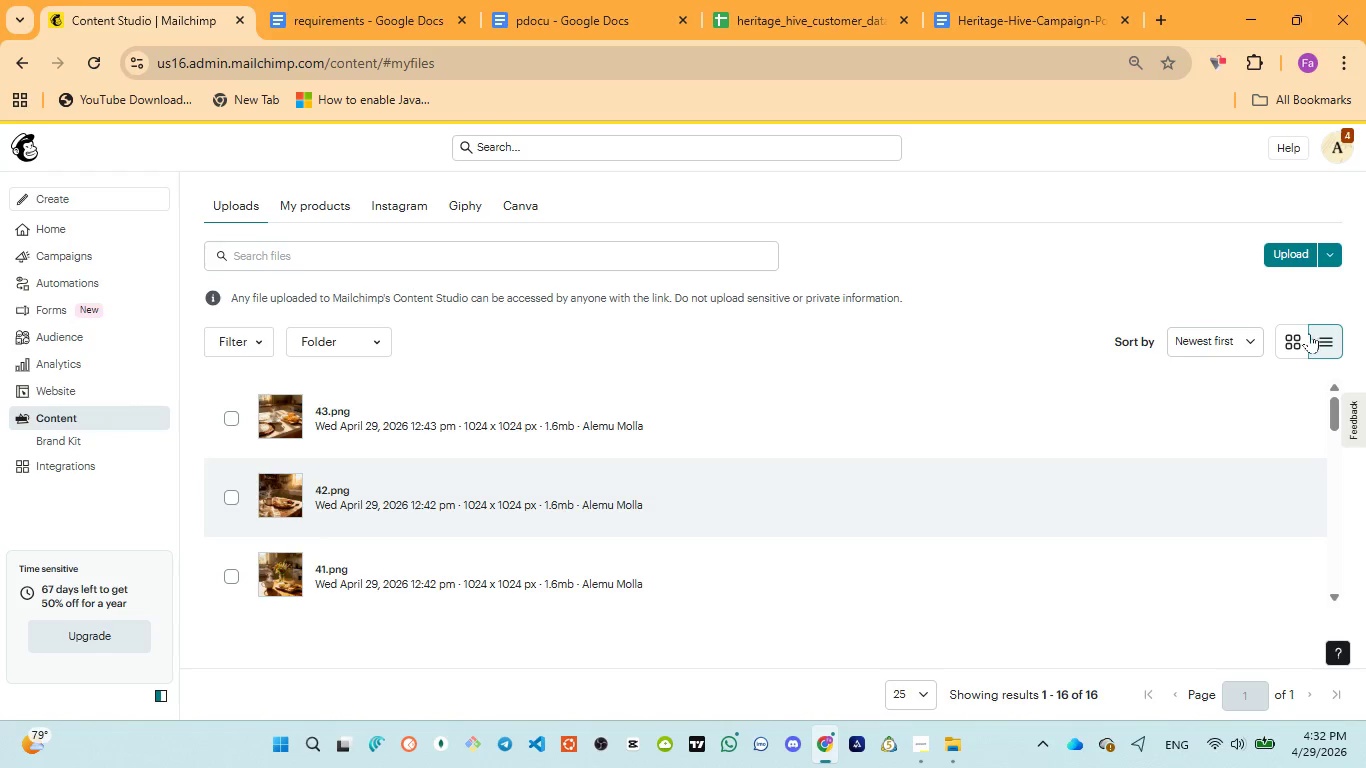 
left_click([1291, 342])
 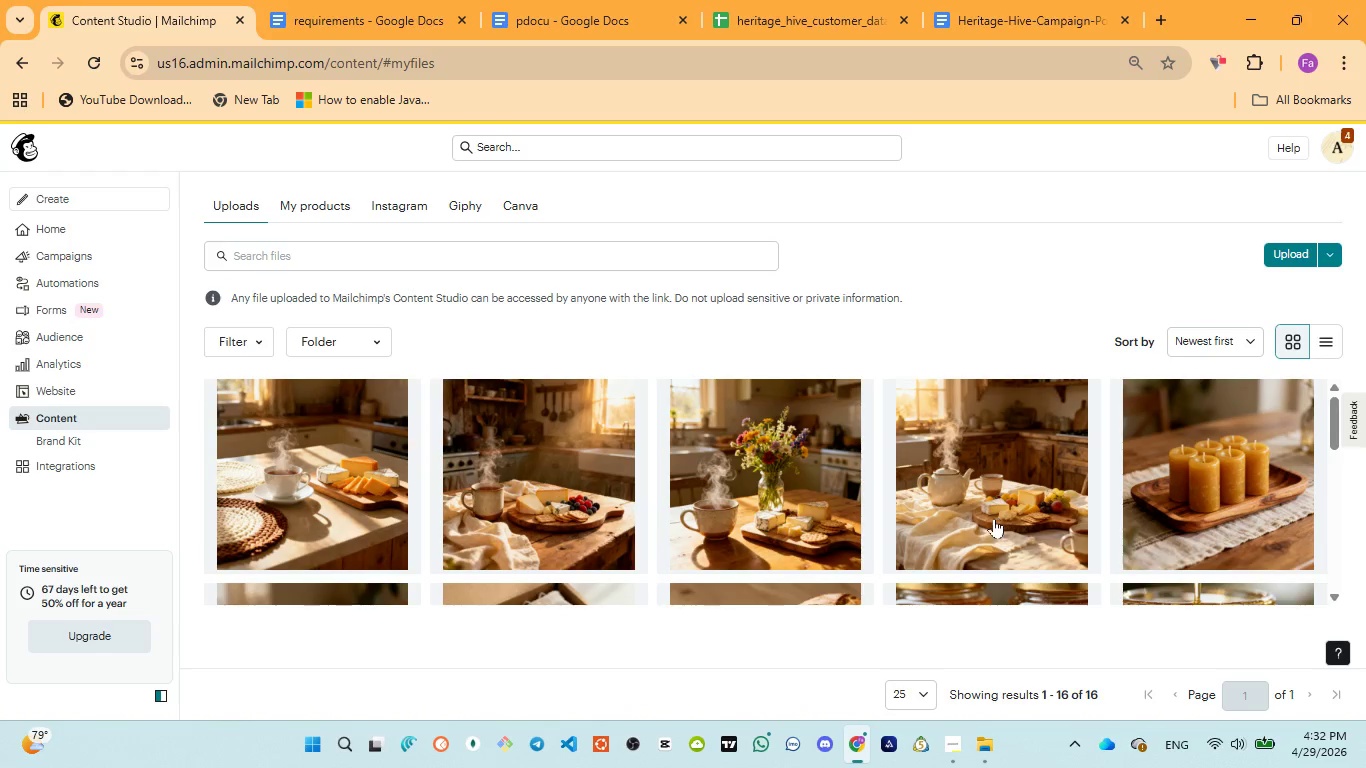 
scroll: coordinate [994, 518], scroll_direction: down, amount: 3.0
 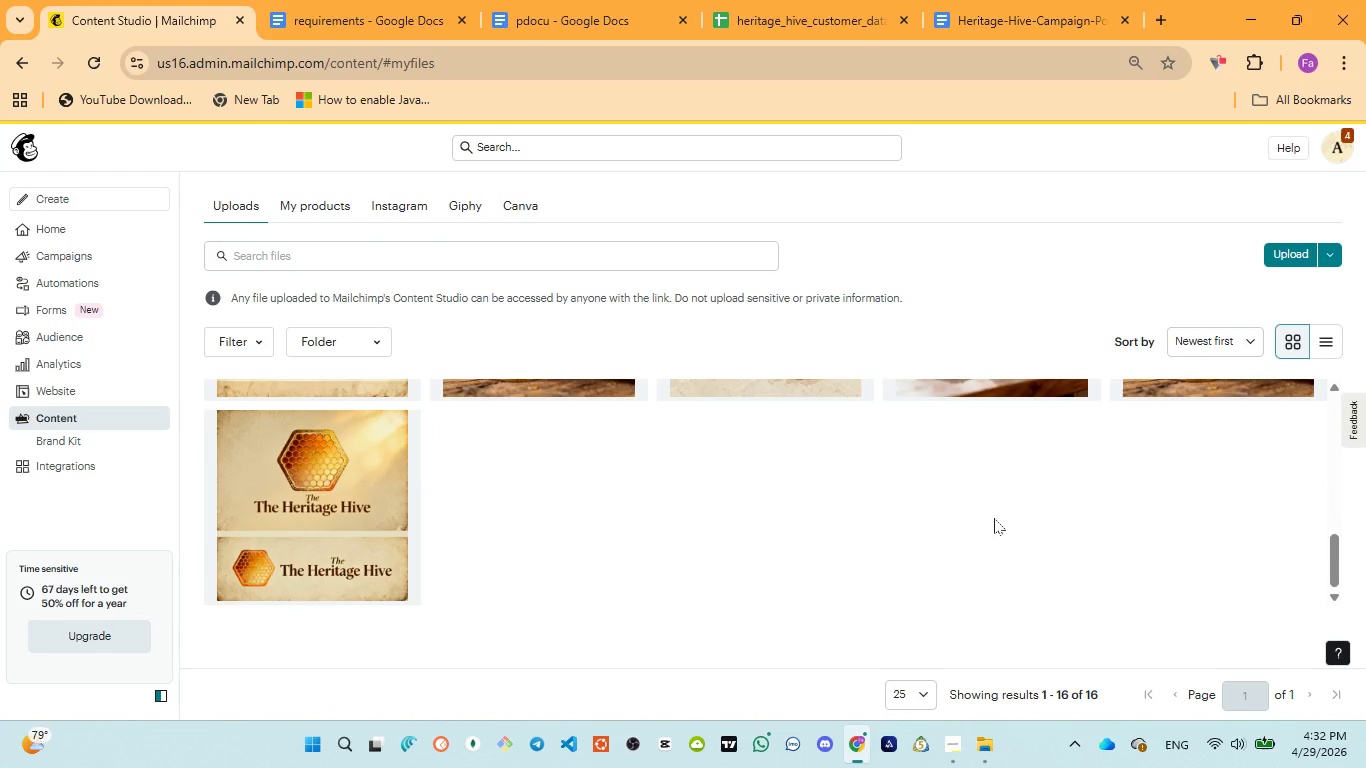 
scroll: coordinate [994, 518], scroll_direction: up, amount: 10.0
 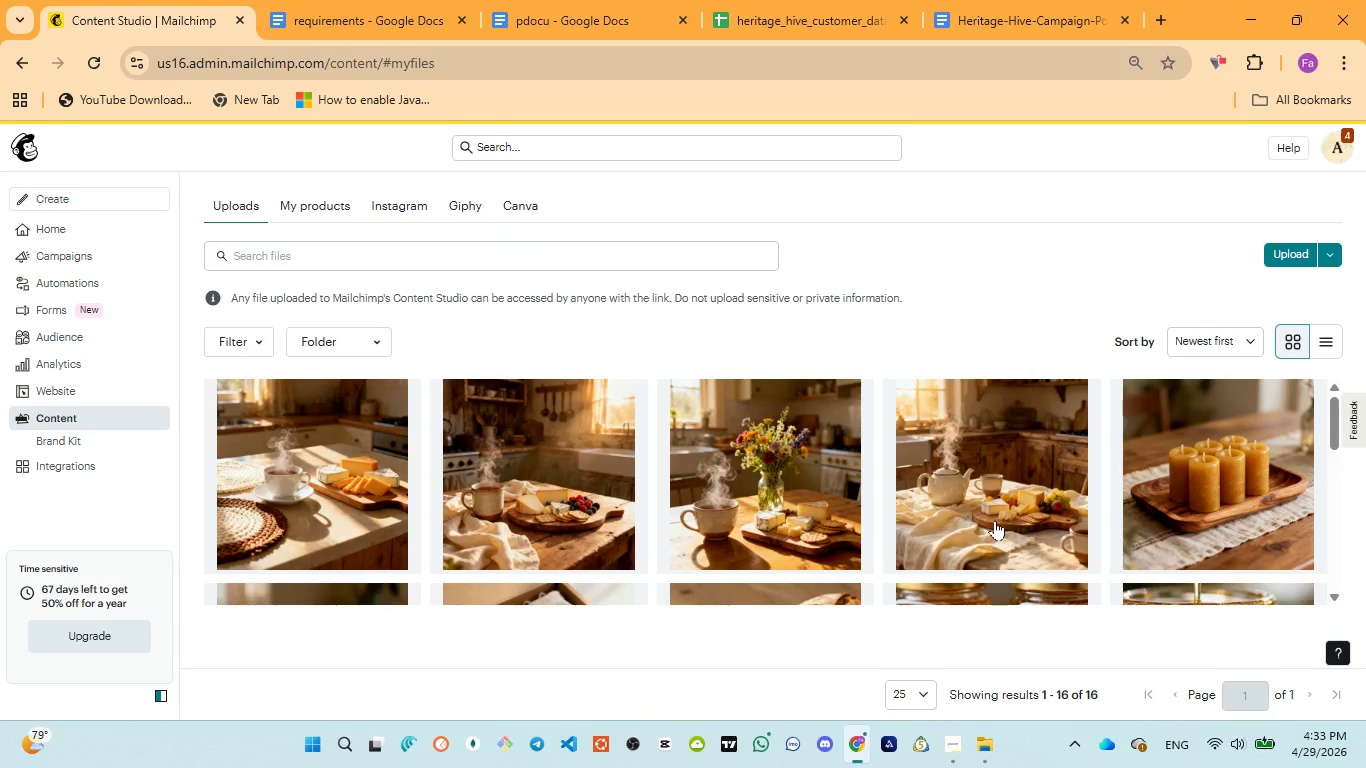 
wait(8.63)
 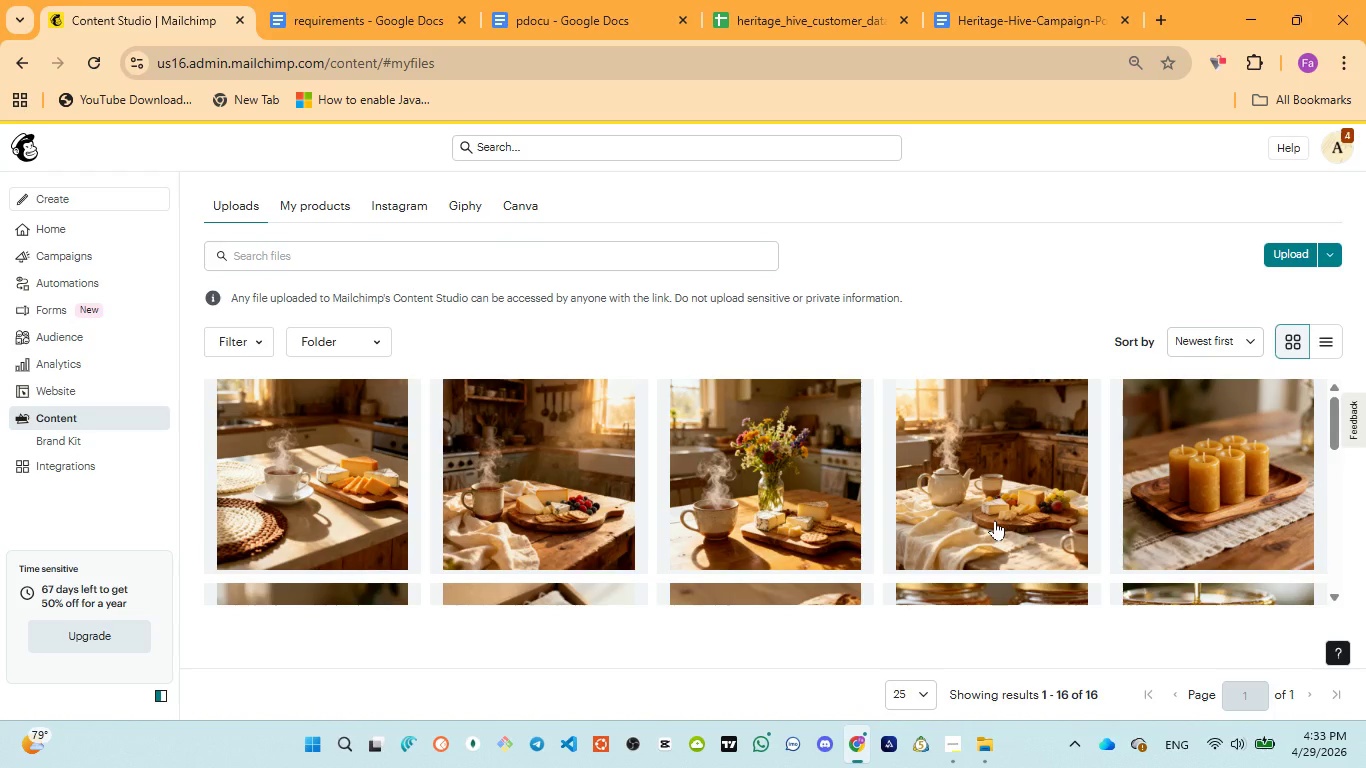 
left_click_drag(start_coordinate=[1339, 425], to_coordinate=[1318, 402])
 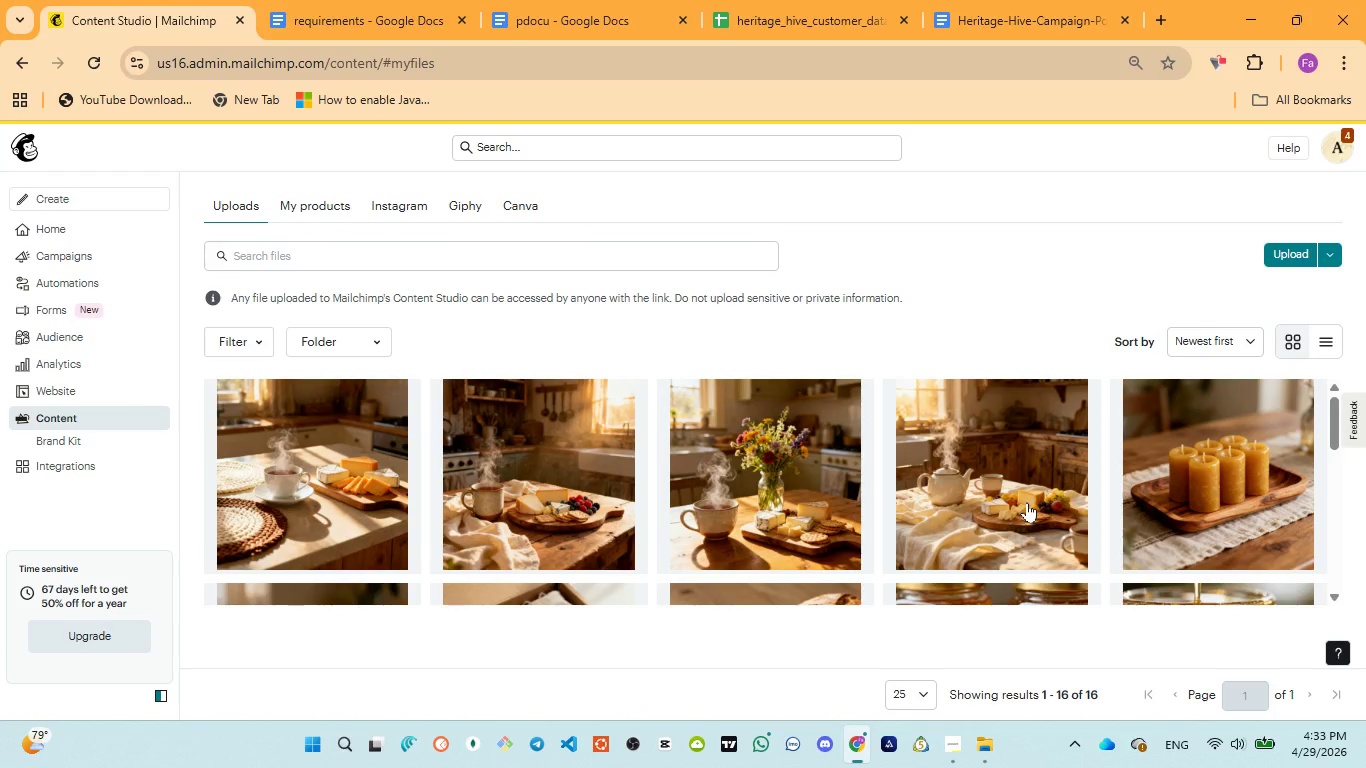 
scroll: coordinate [1027, 502], scroll_direction: up, amount: 1.0
 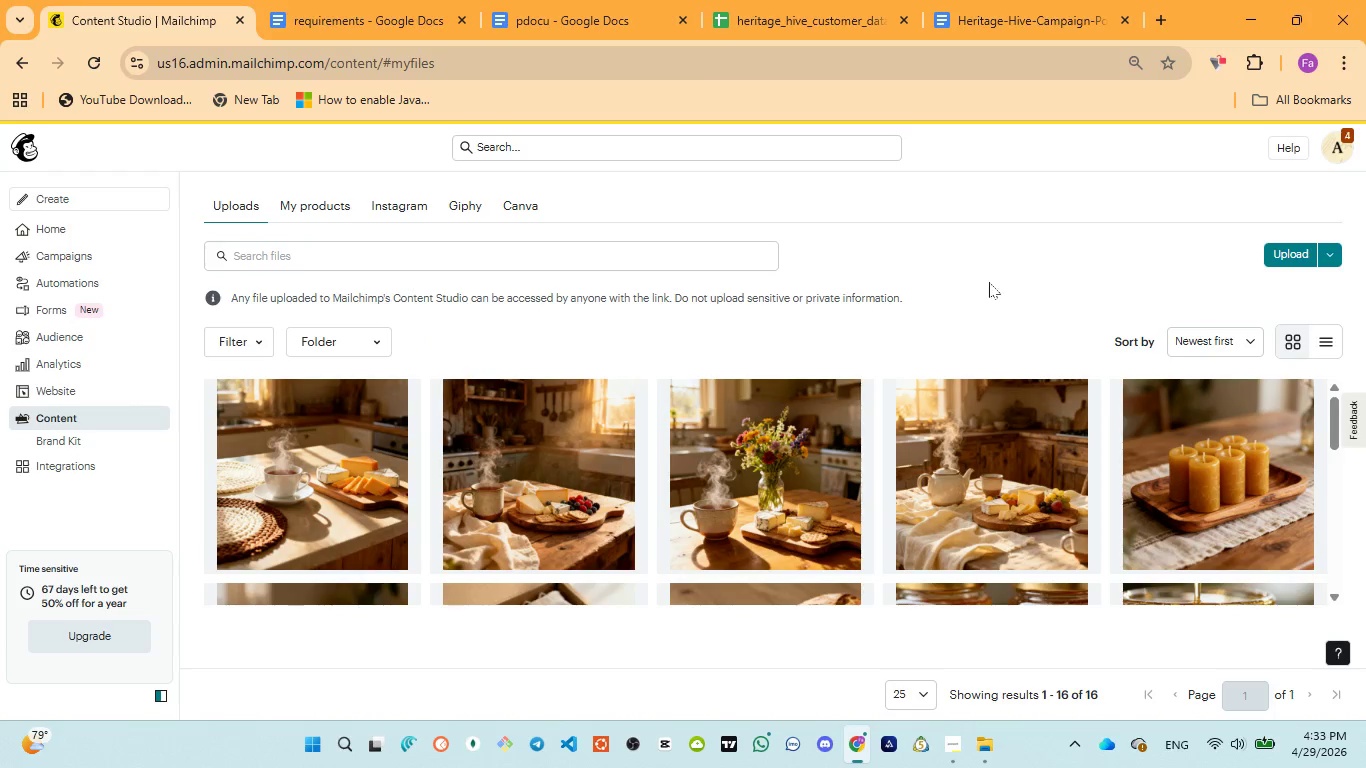 
scroll: coordinate [1019, 315], scroll_direction: down, amount: 10.0
 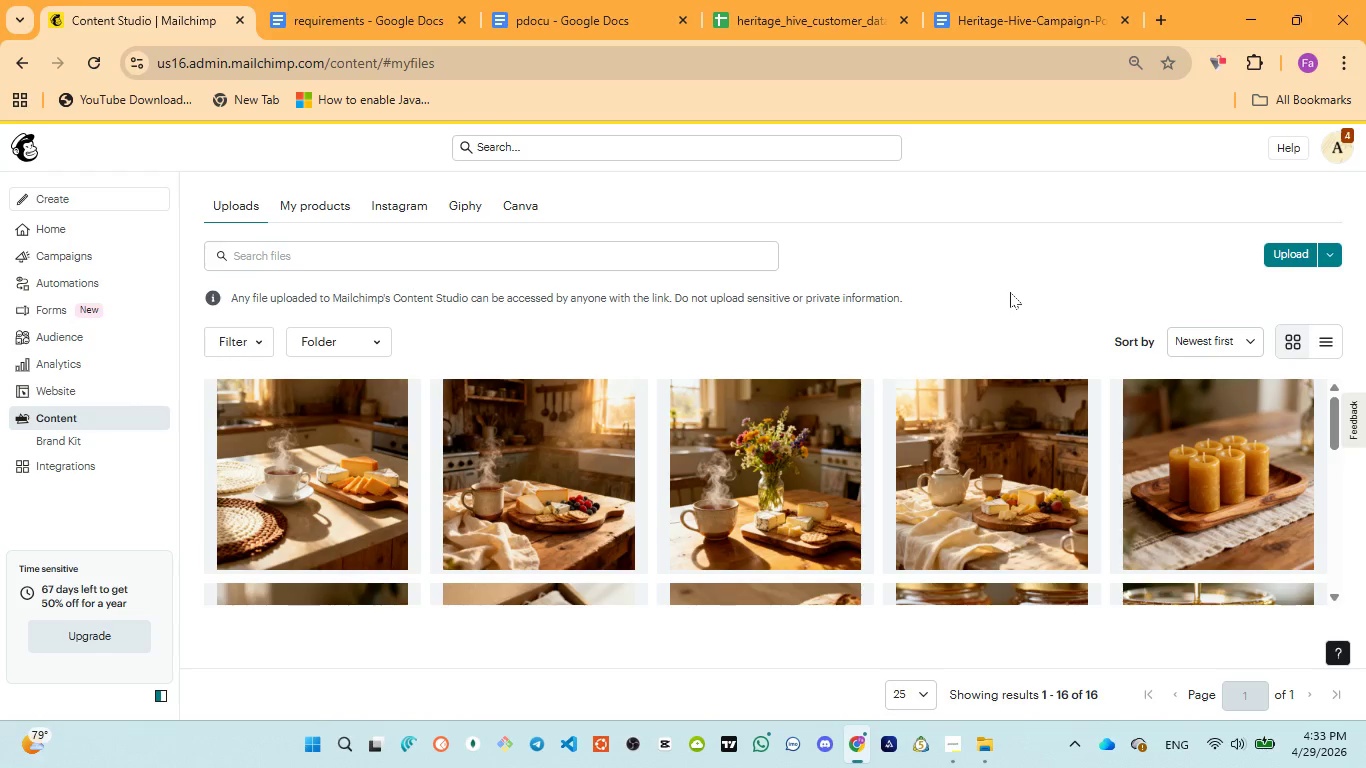 
scroll: coordinate [961, 428], scroll_direction: down, amount: 9.0
 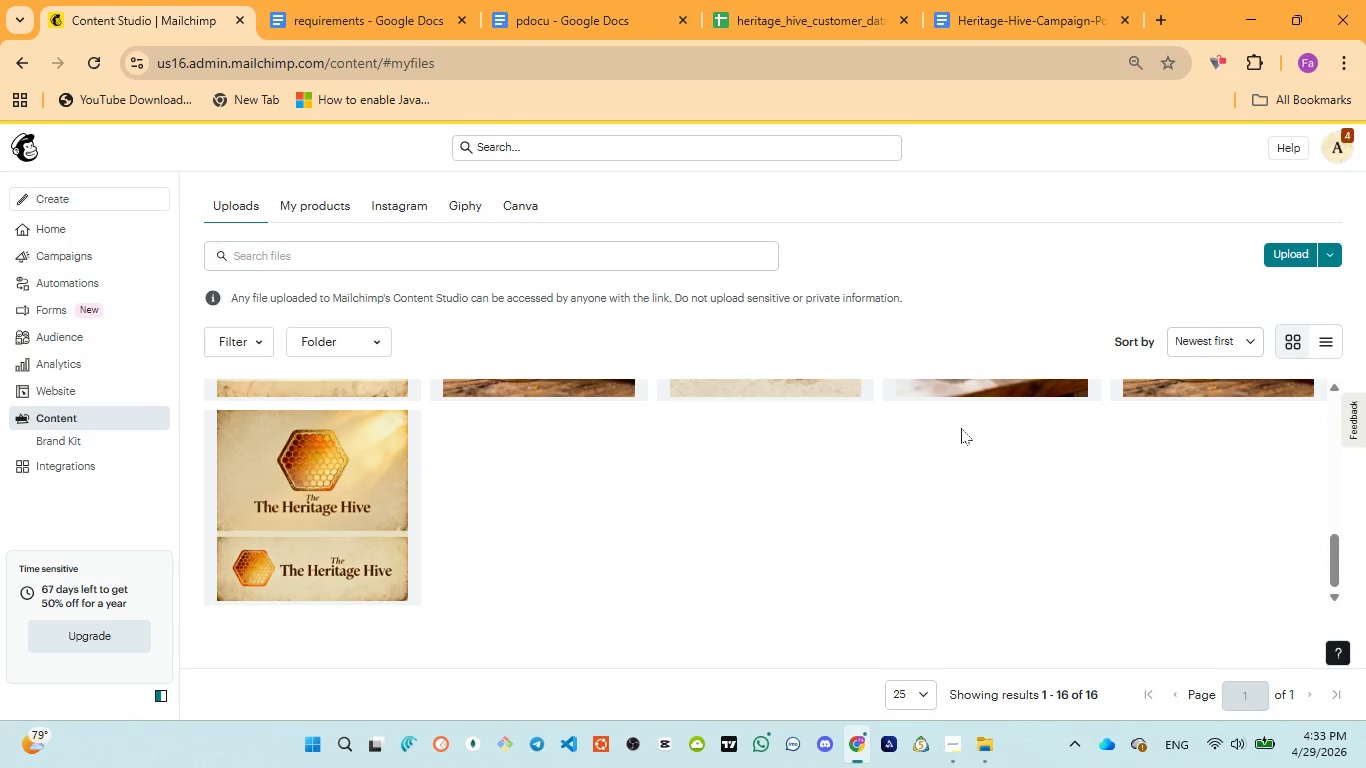 
scroll: coordinate [961, 428], scroll_direction: up, amount: 2.0
 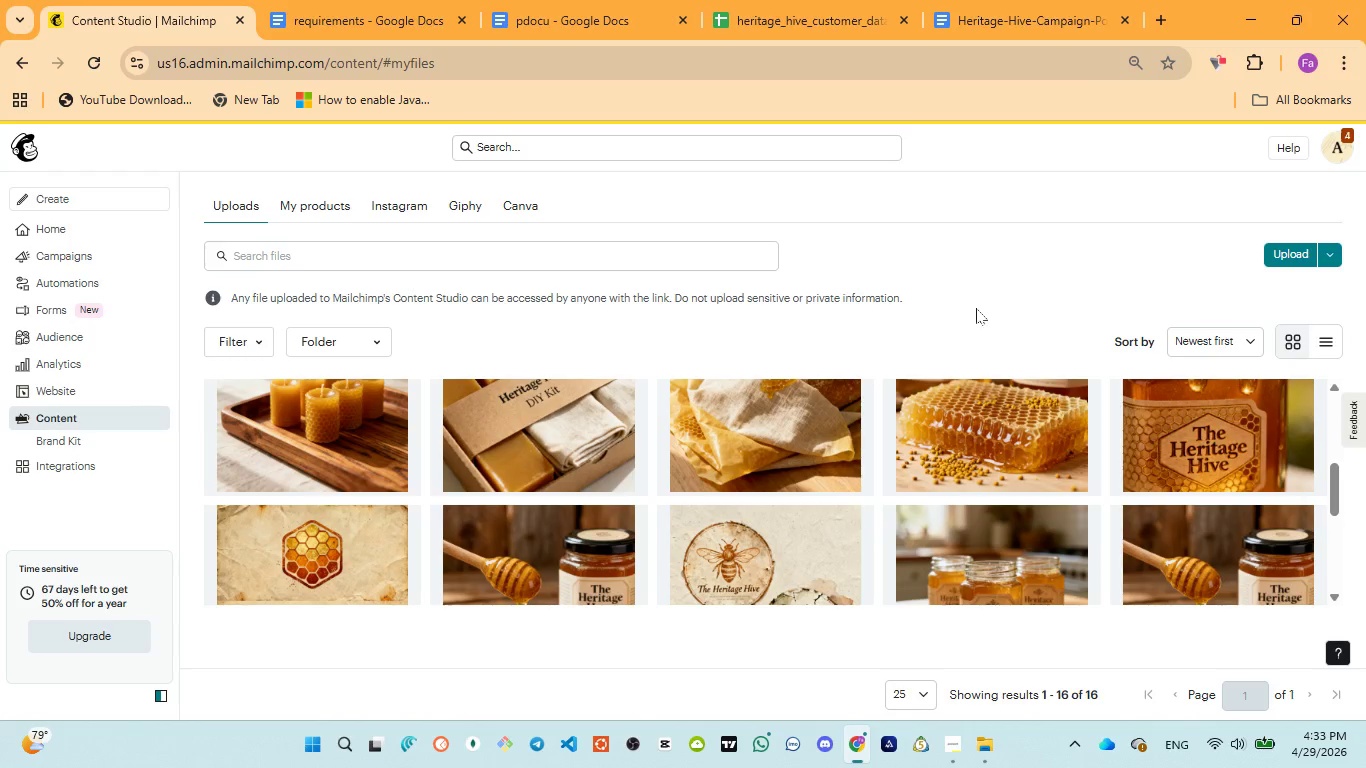 
mouse_move([391, 360])
 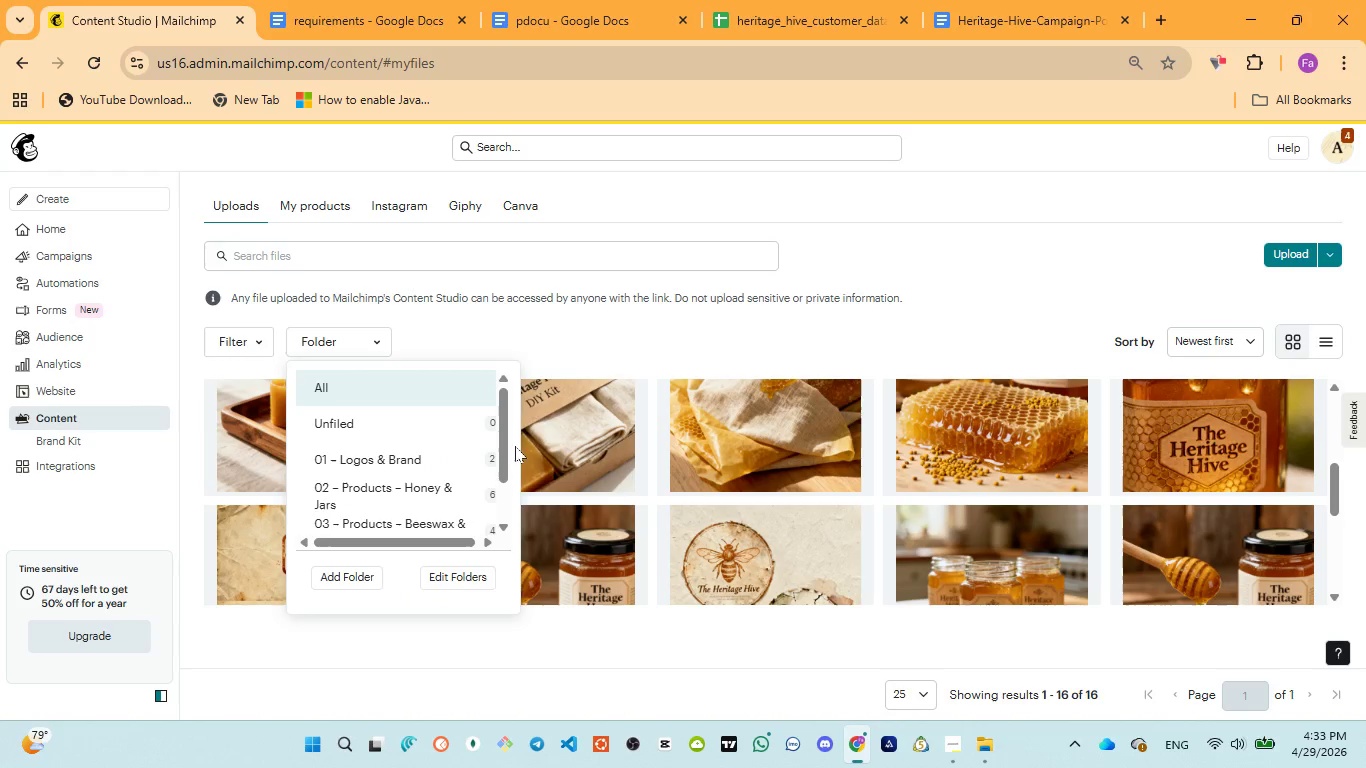 
left_click_drag(start_coordinate=[507, 448], to_coordinate=[507, 485])
 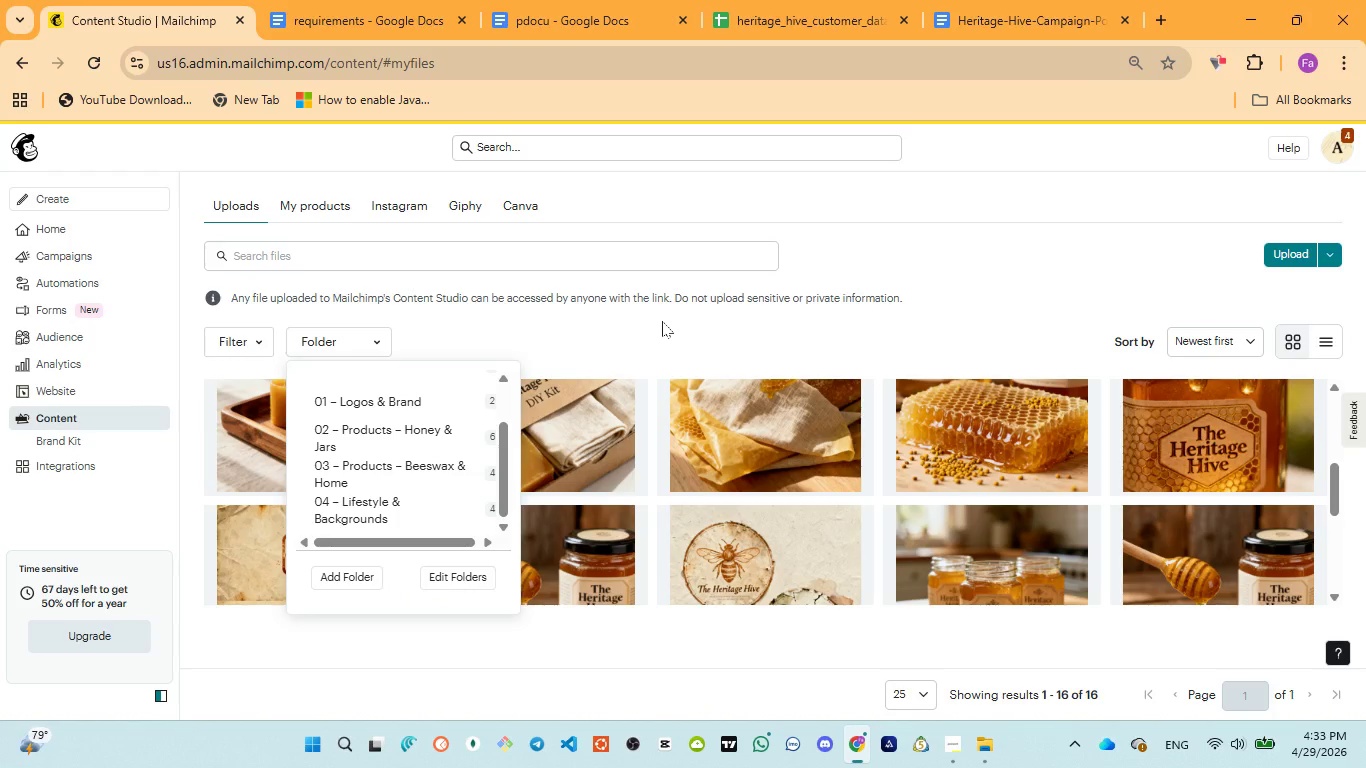 
key(Meta+PrintScreen)
 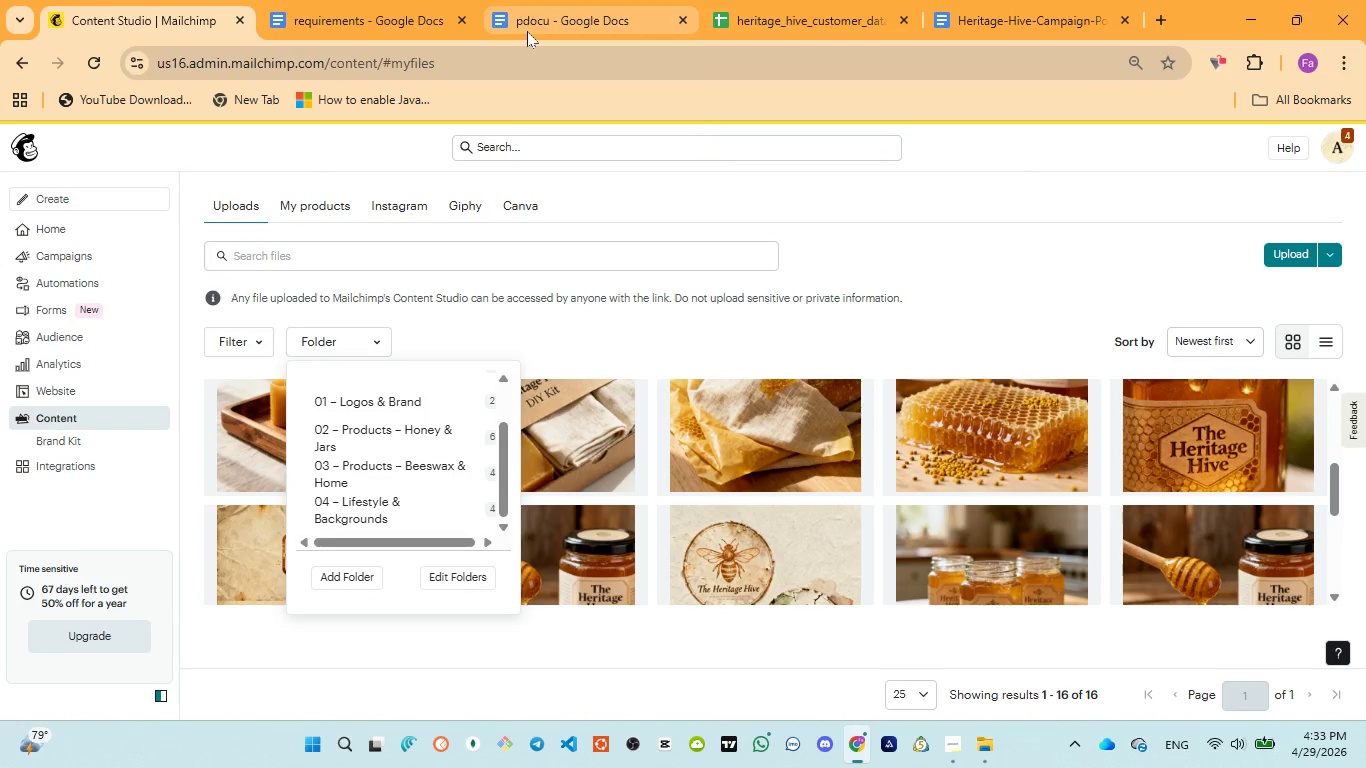 
left_click([527, 29])
 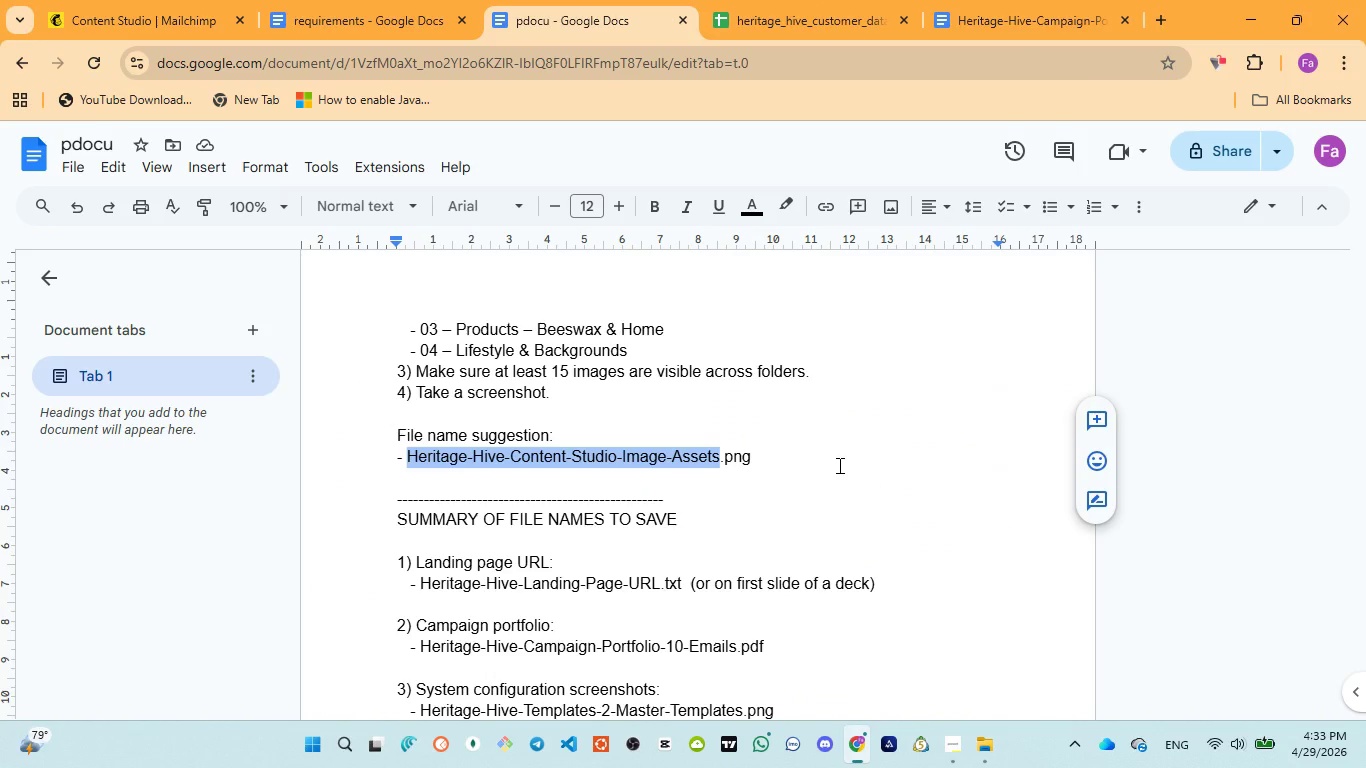 
key(Control+C)
 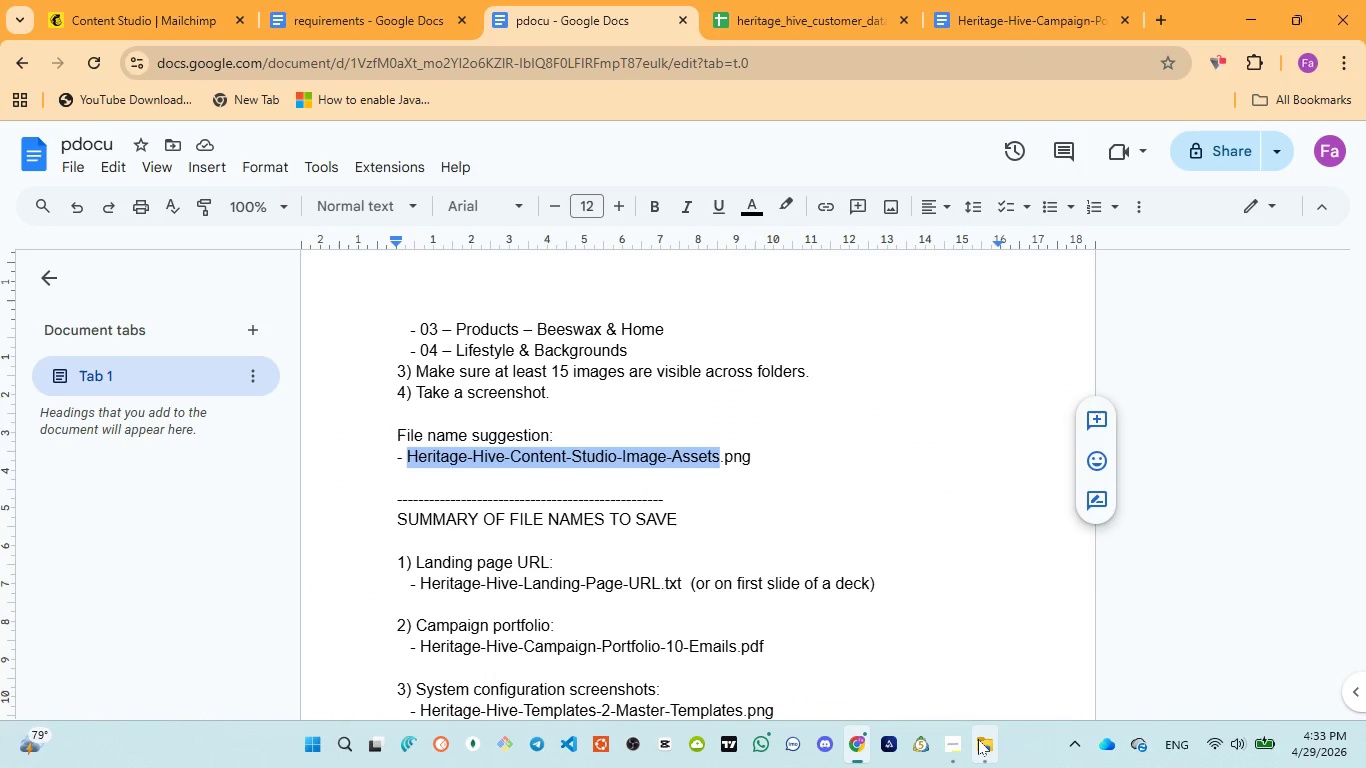 
left_click([985, 657])
 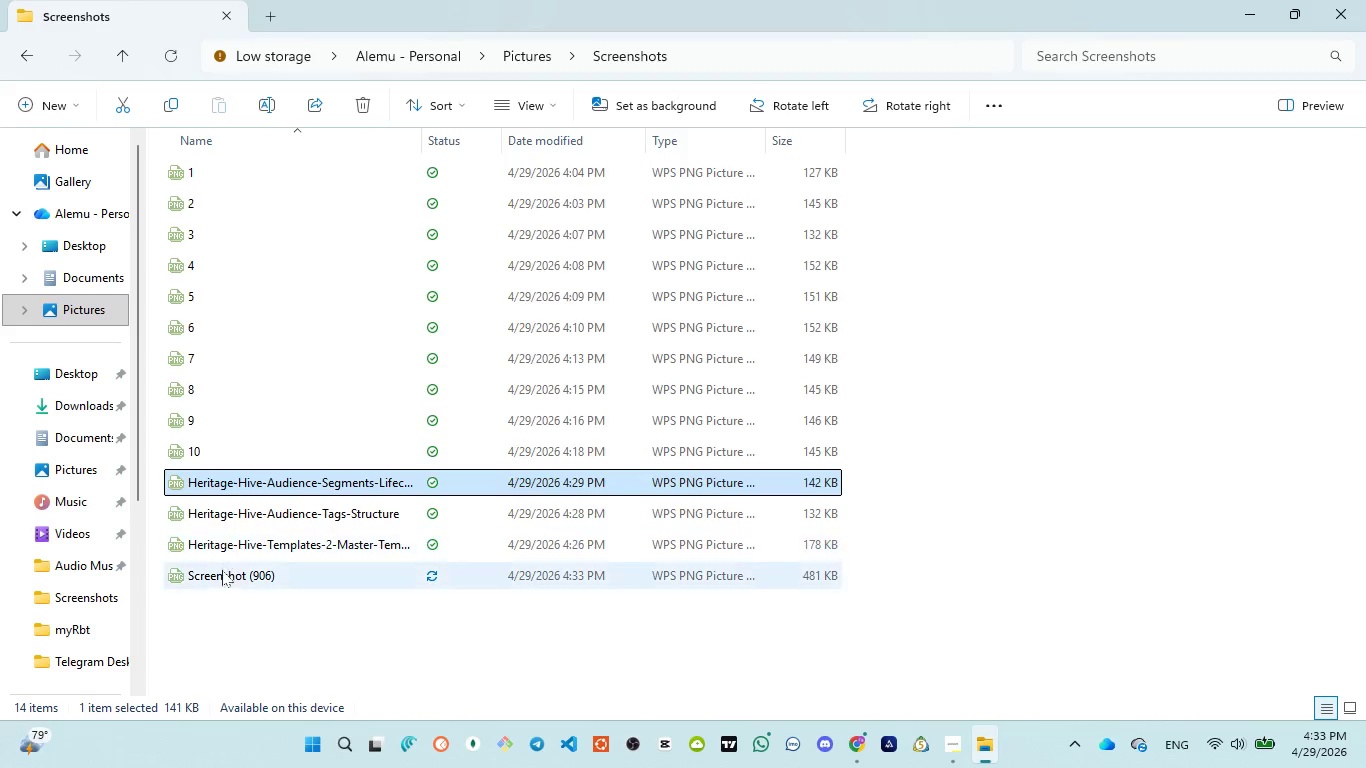 
double_click([240, 575])
 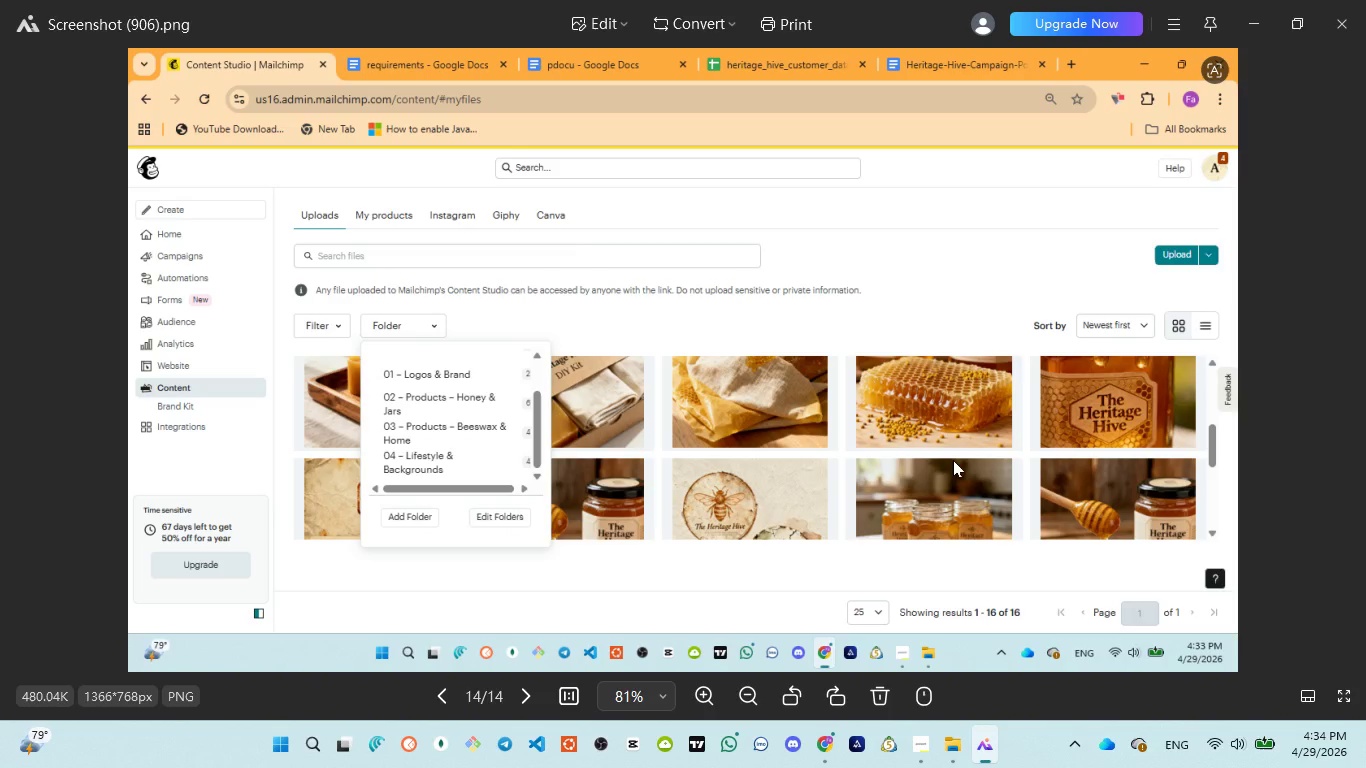 
wait(35.64)
 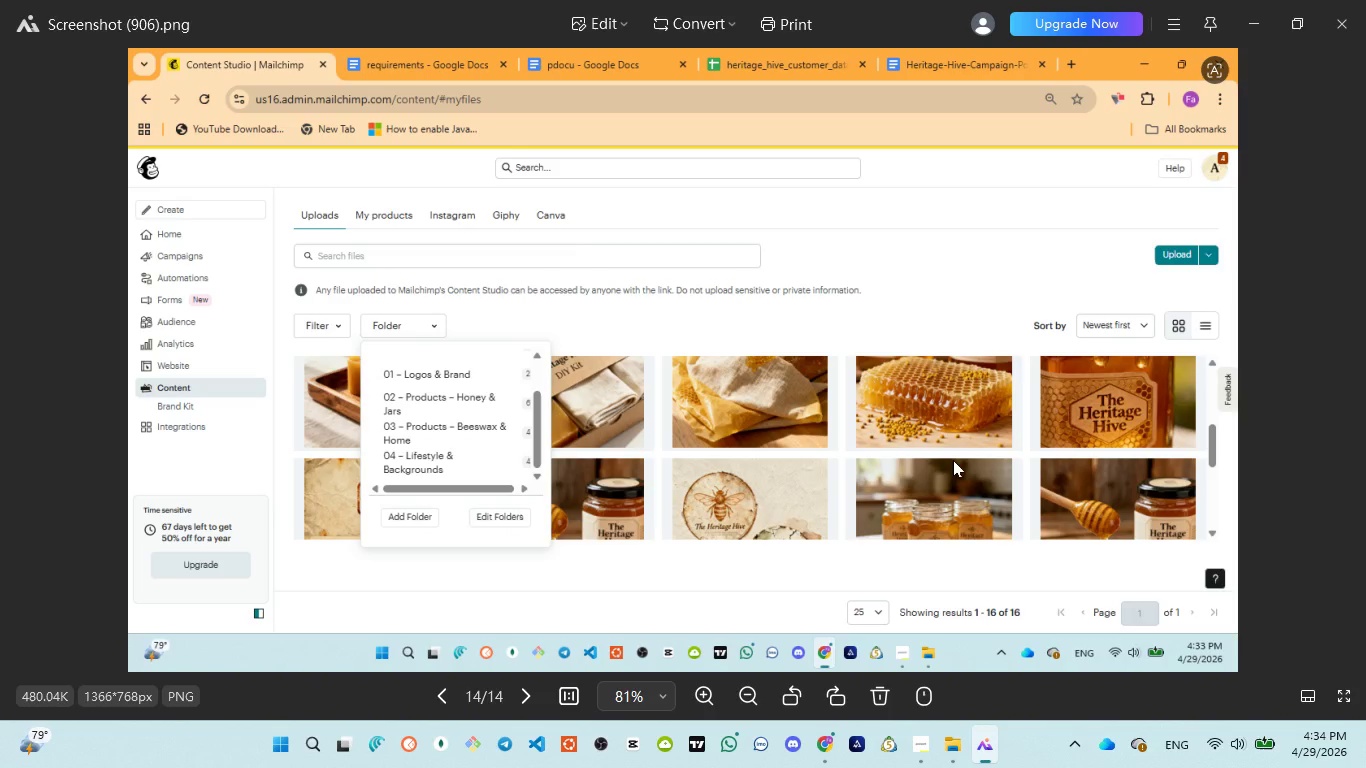 
left_click([1337, 25])
 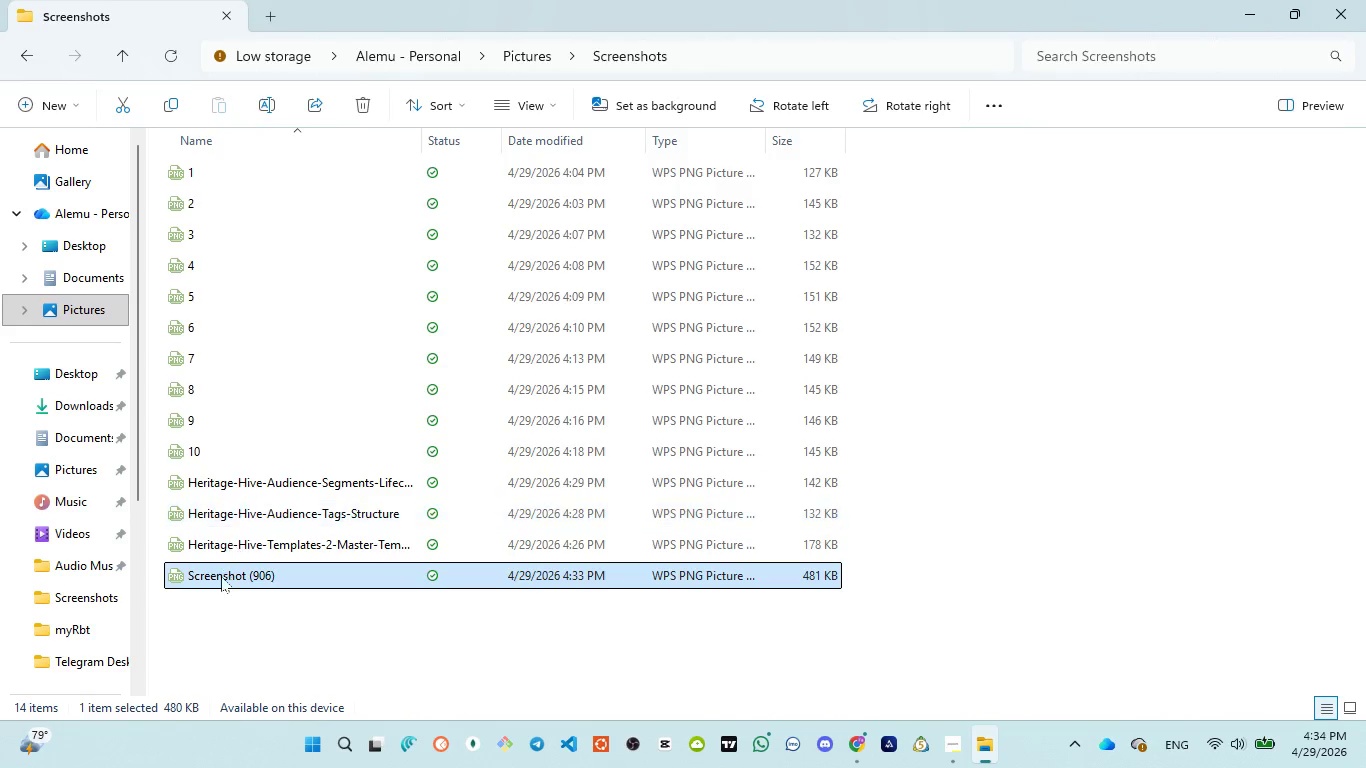 
left_click([241, 577])
 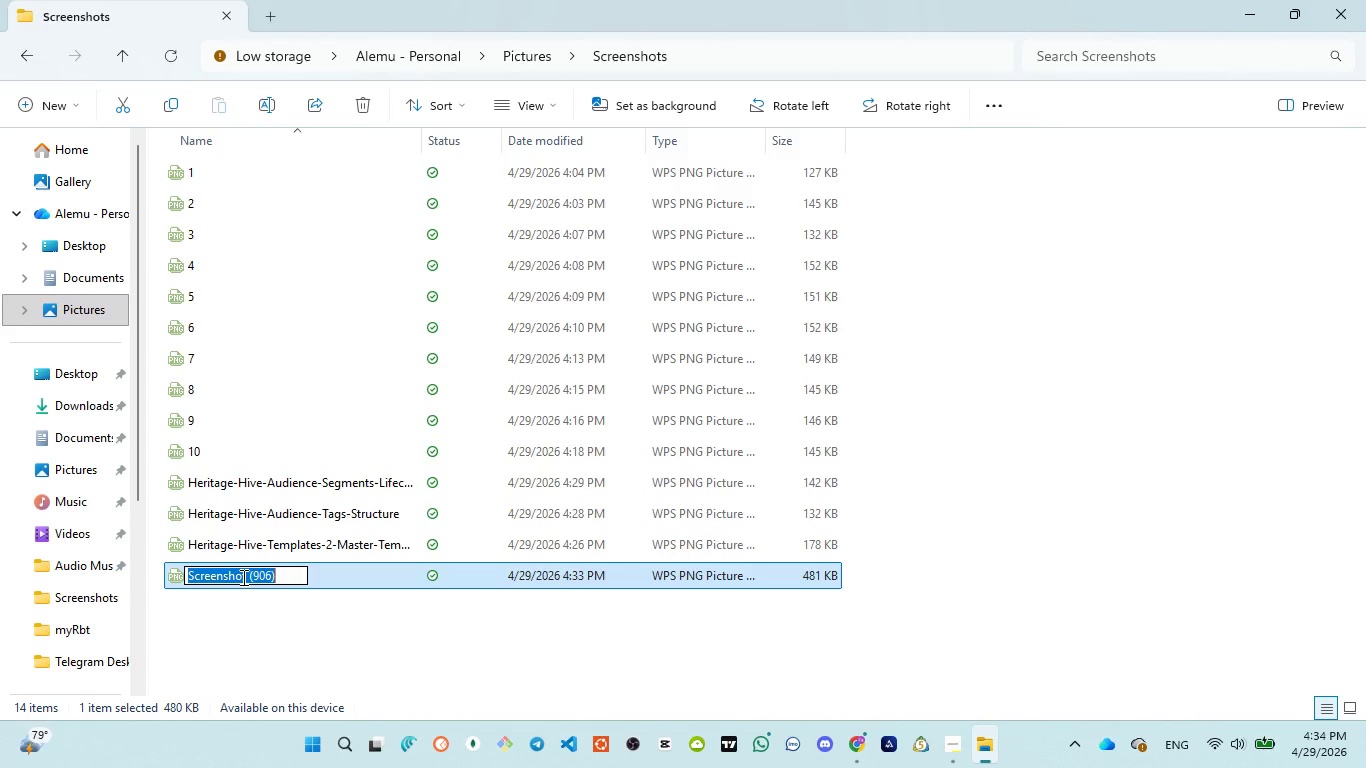 
key(Control+V)
 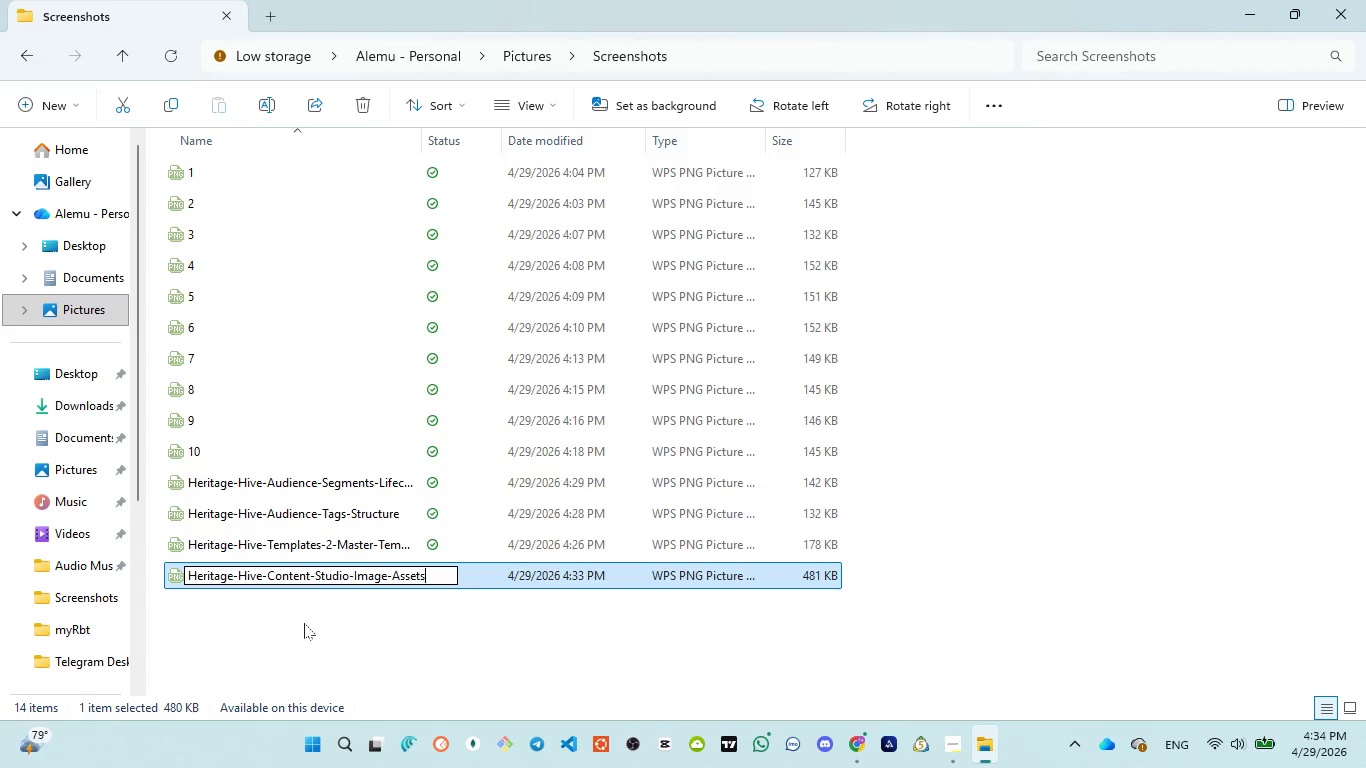 
left_click([305, 623])
 